 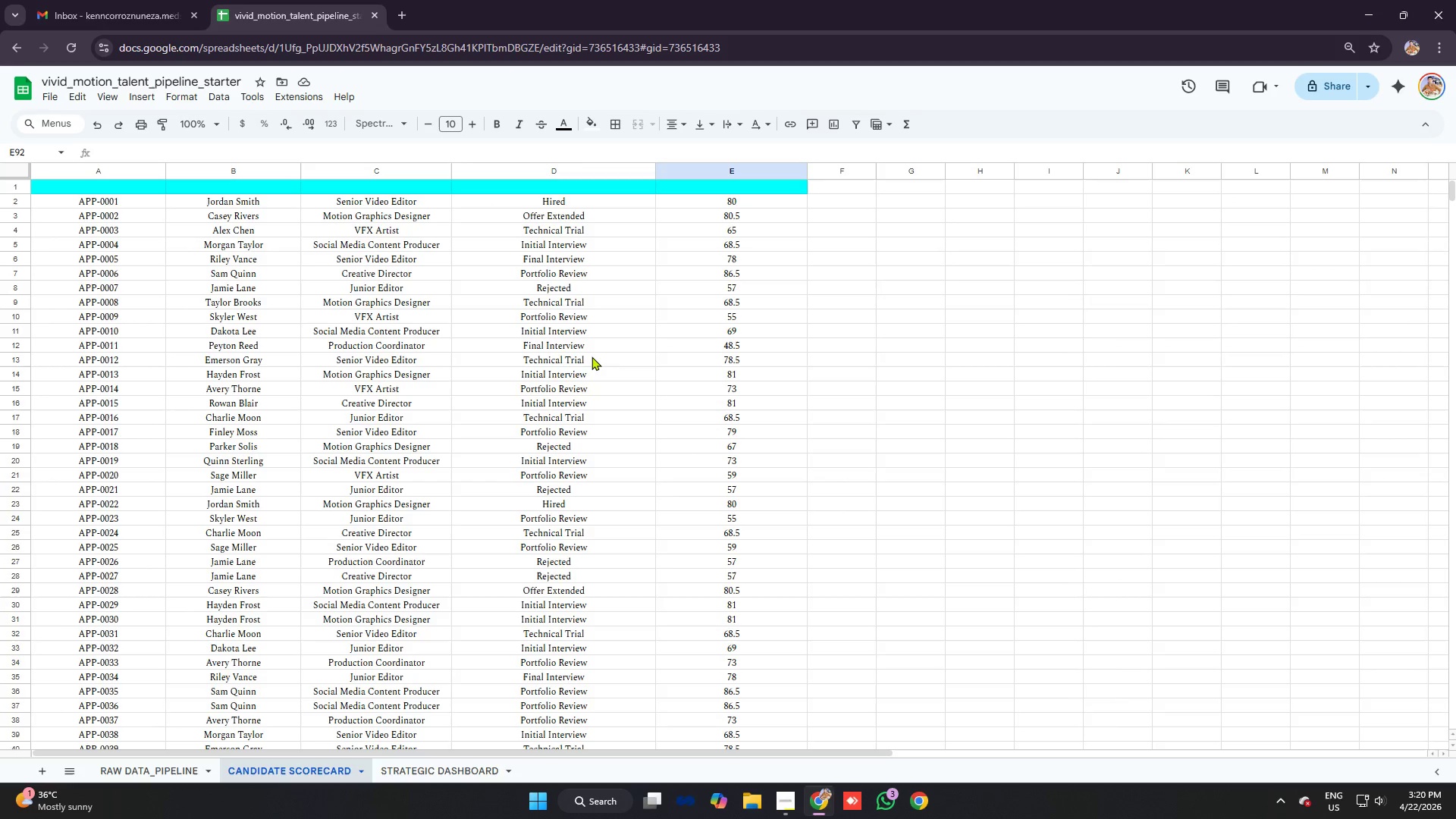 
scroll: coordinate [624, 311], scroll_direction: up, amount: 10.0
 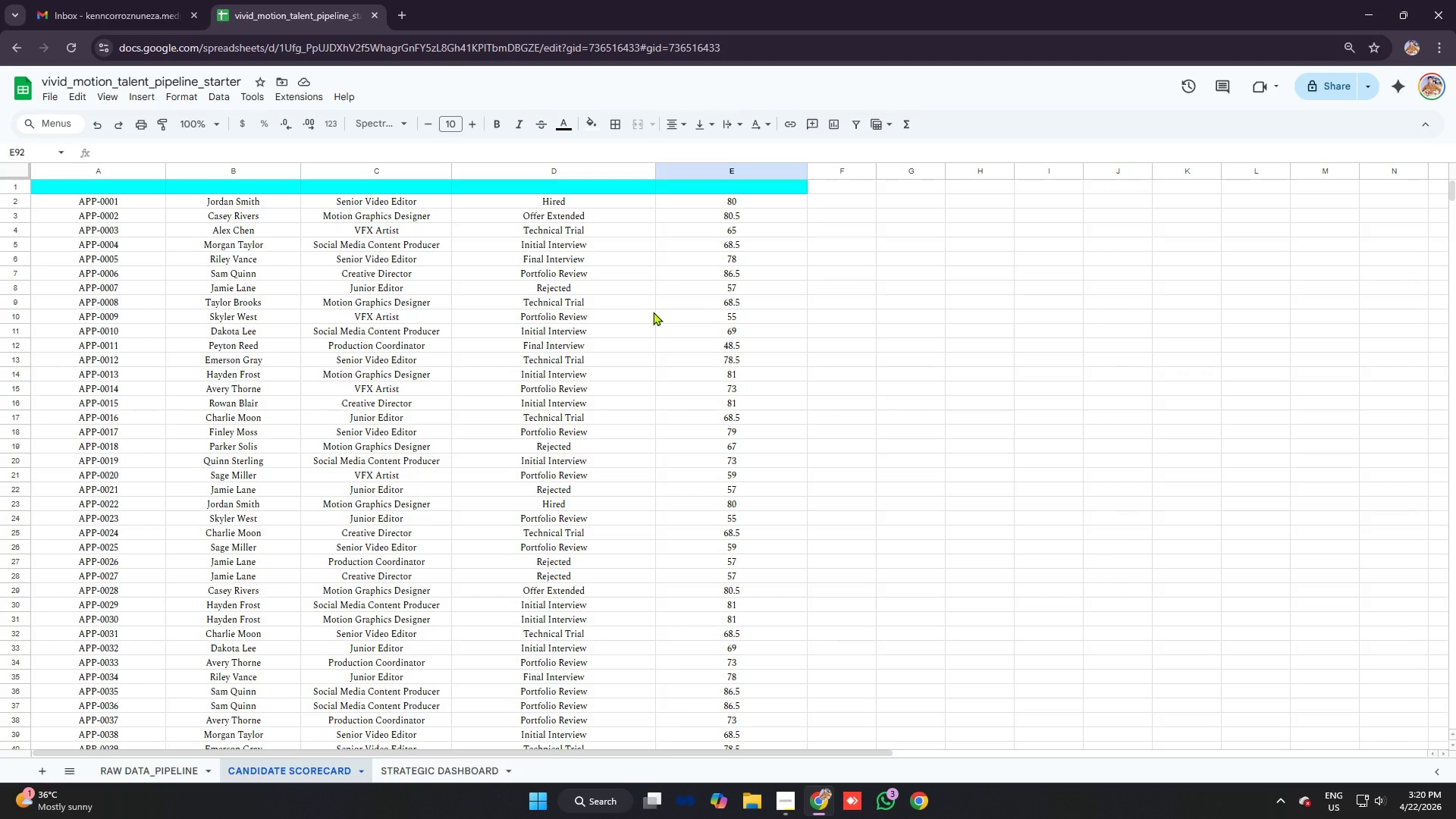 
scroll: coordinate [682, 300], scroll_direction: down, amount: 11.0
 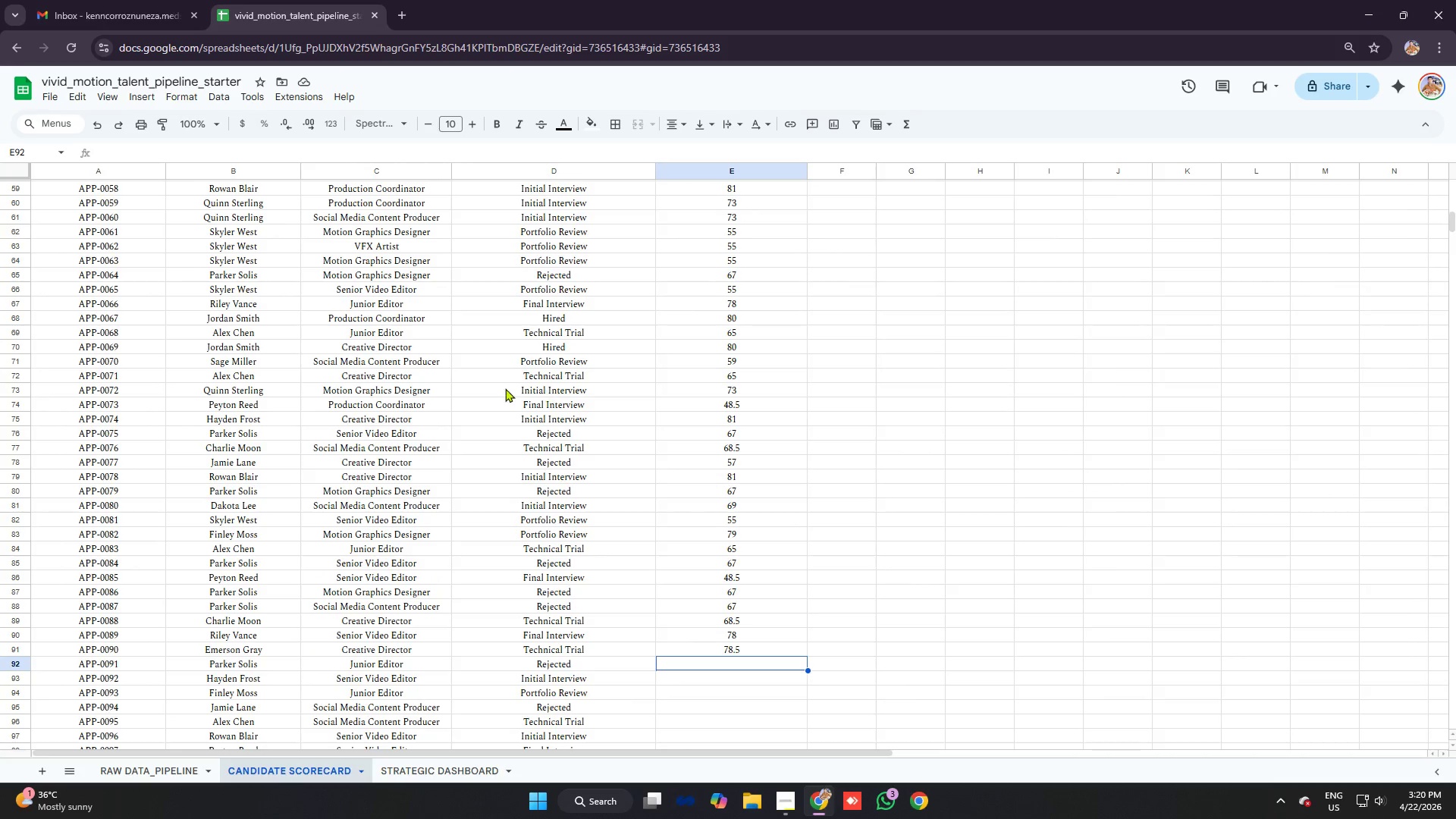 
left_click([456, 376])
 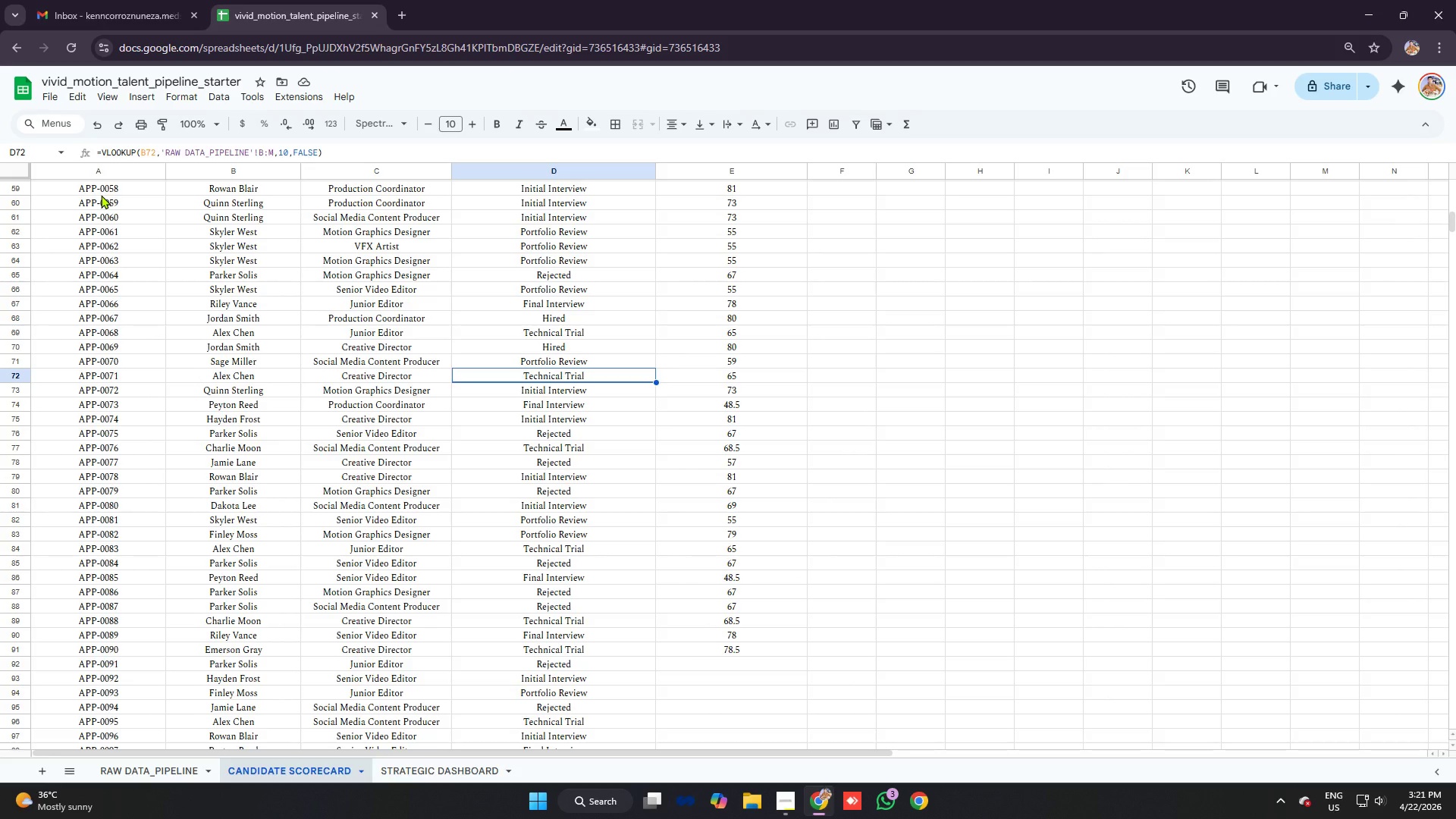 
wait(40.5)
 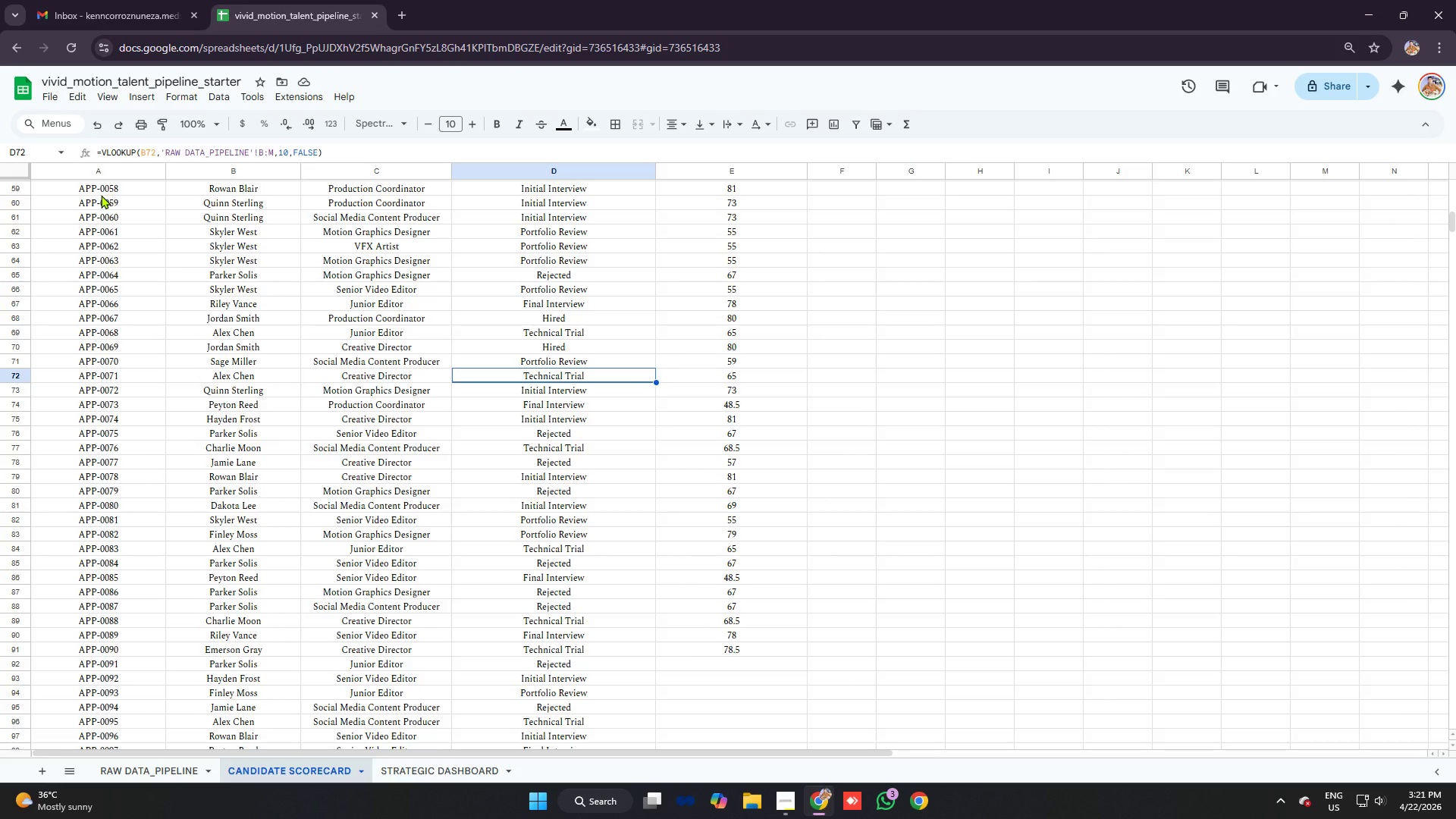 
left_click([115, 7])
 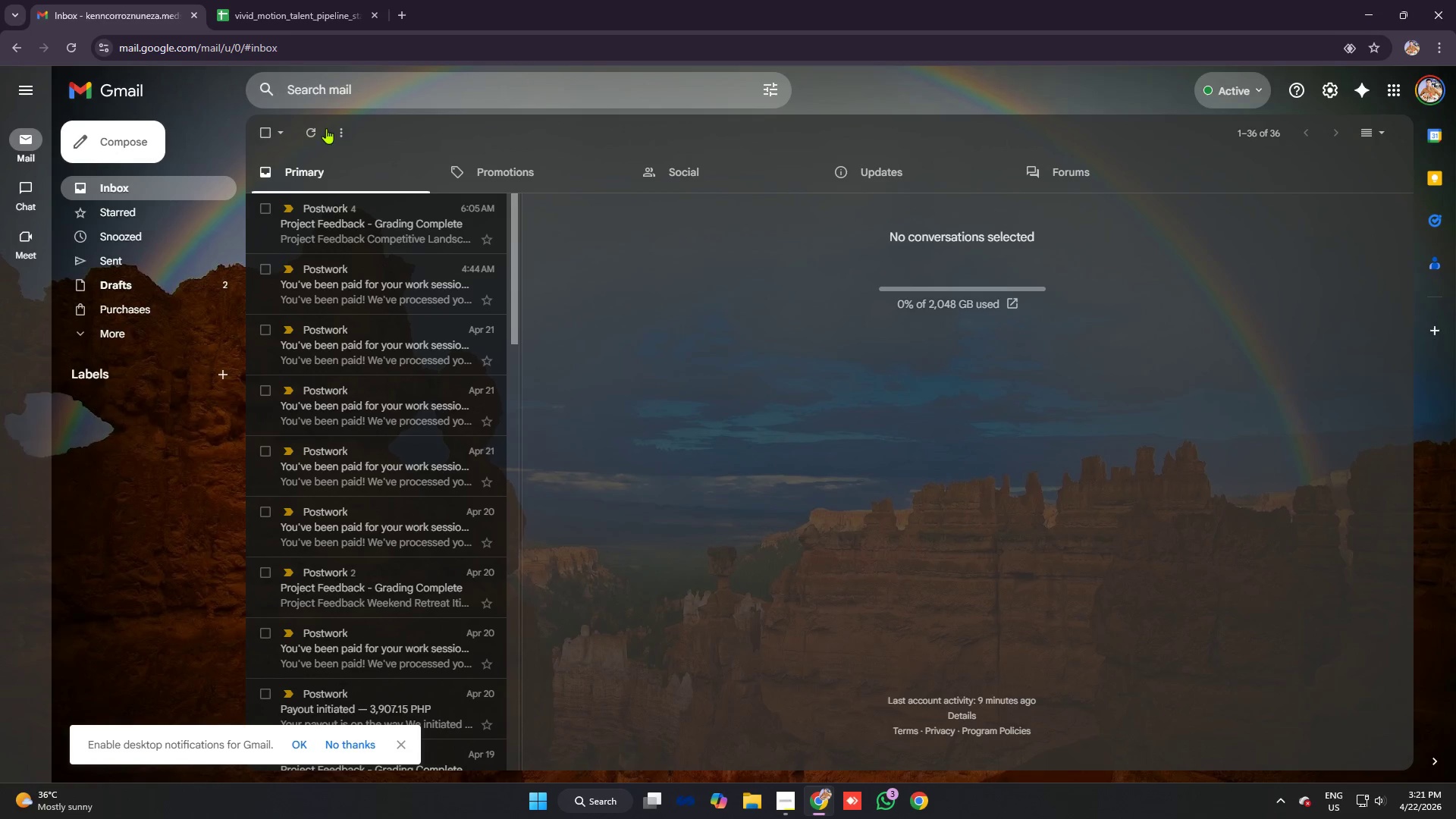 
left_click([316, 125])
 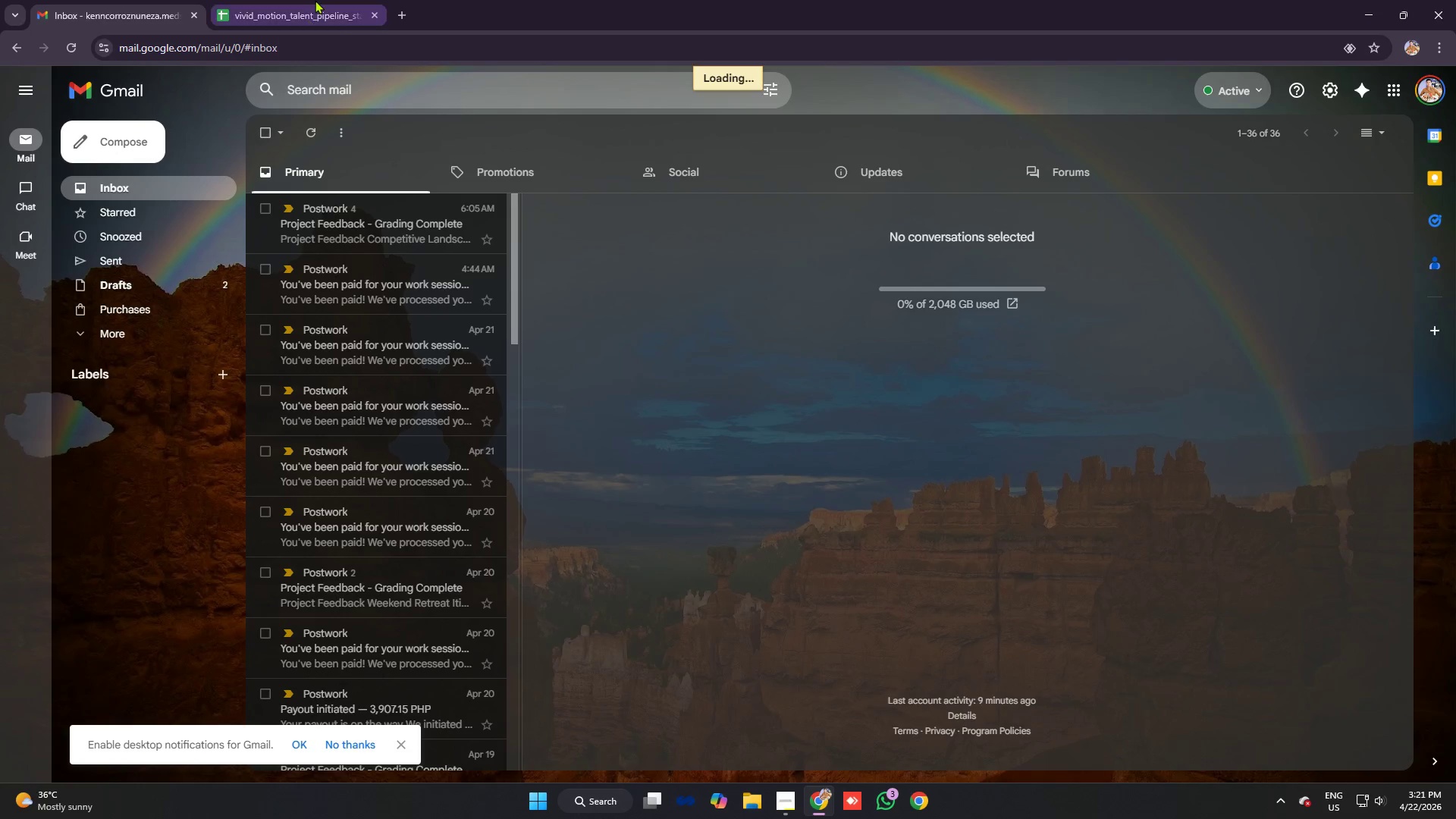 
left_click([316, 0])
 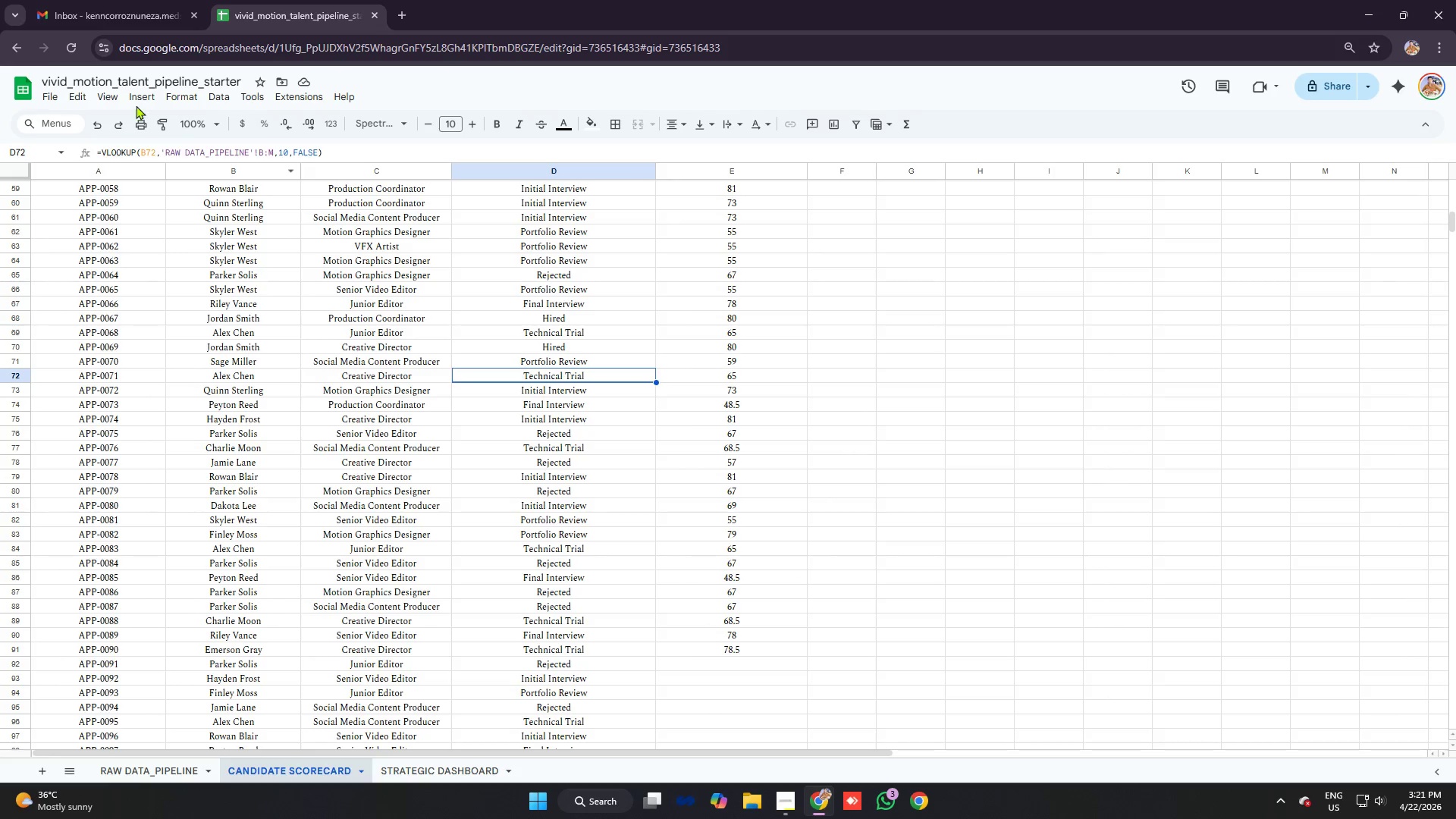 
left_click([89, 0])
 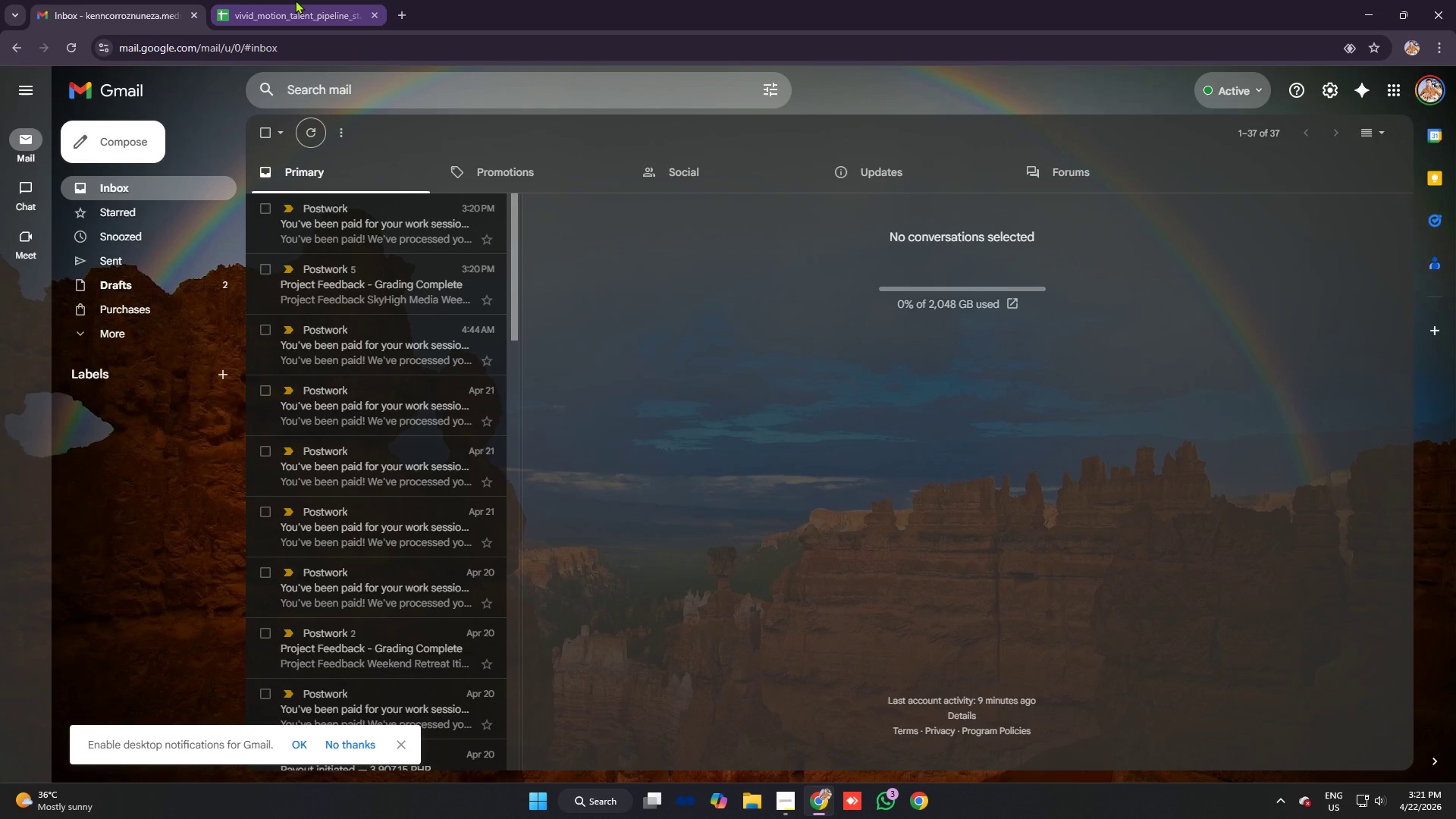 
left_click([295, 0])
 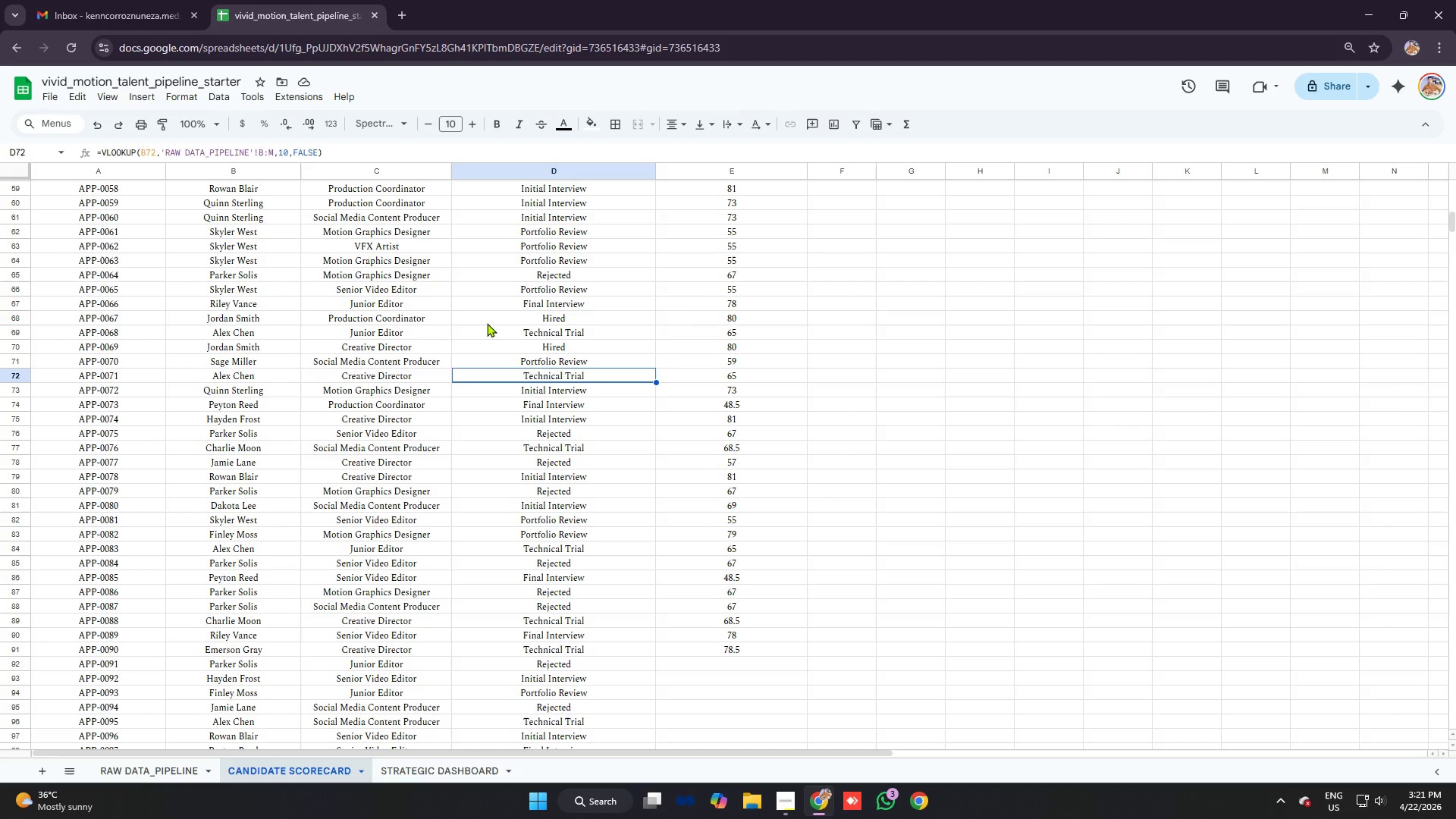 
wait(6.42)
 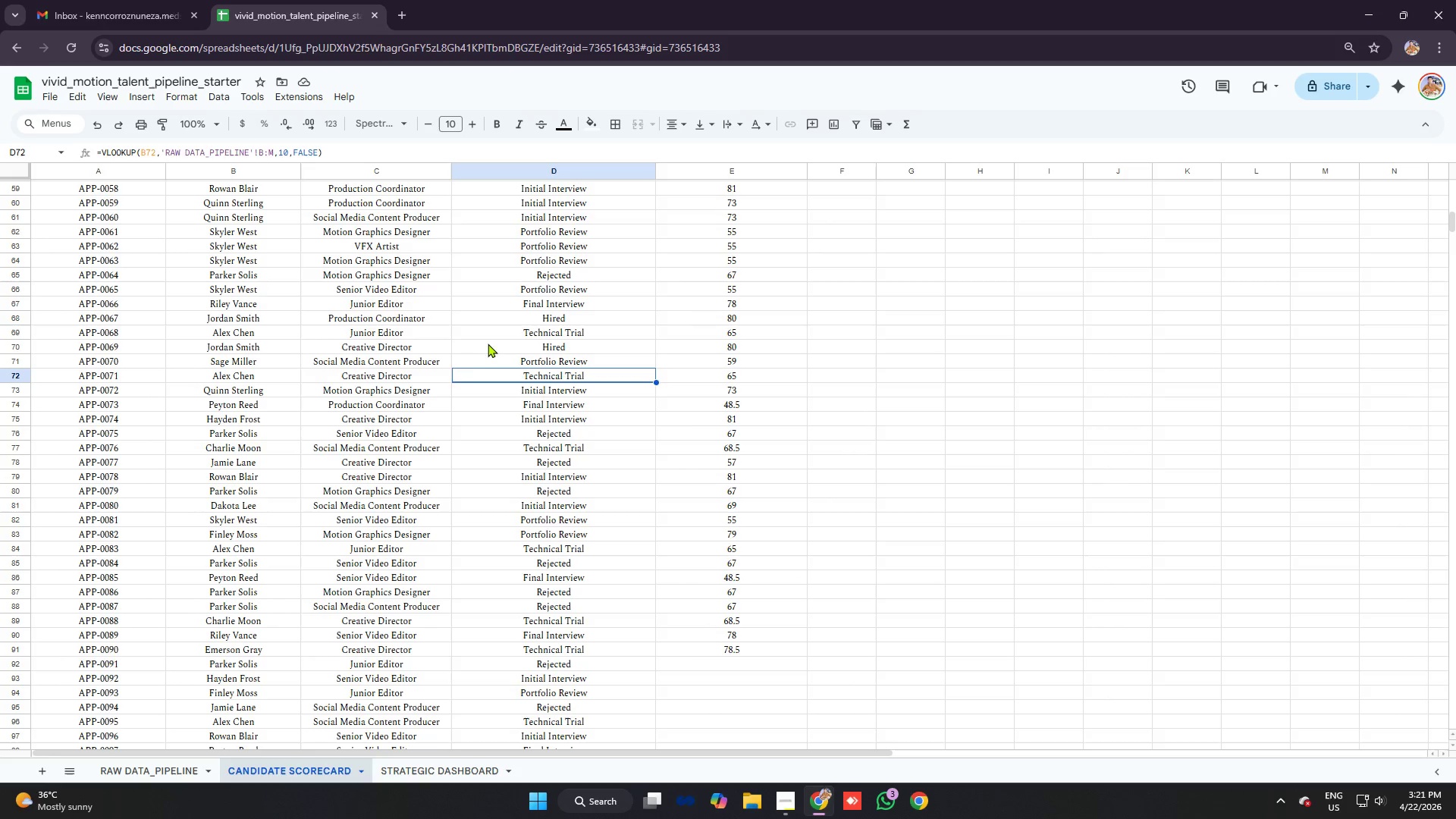 
scroll: coordinate [598, 453], scroll_direction: down, amount: 3.0
 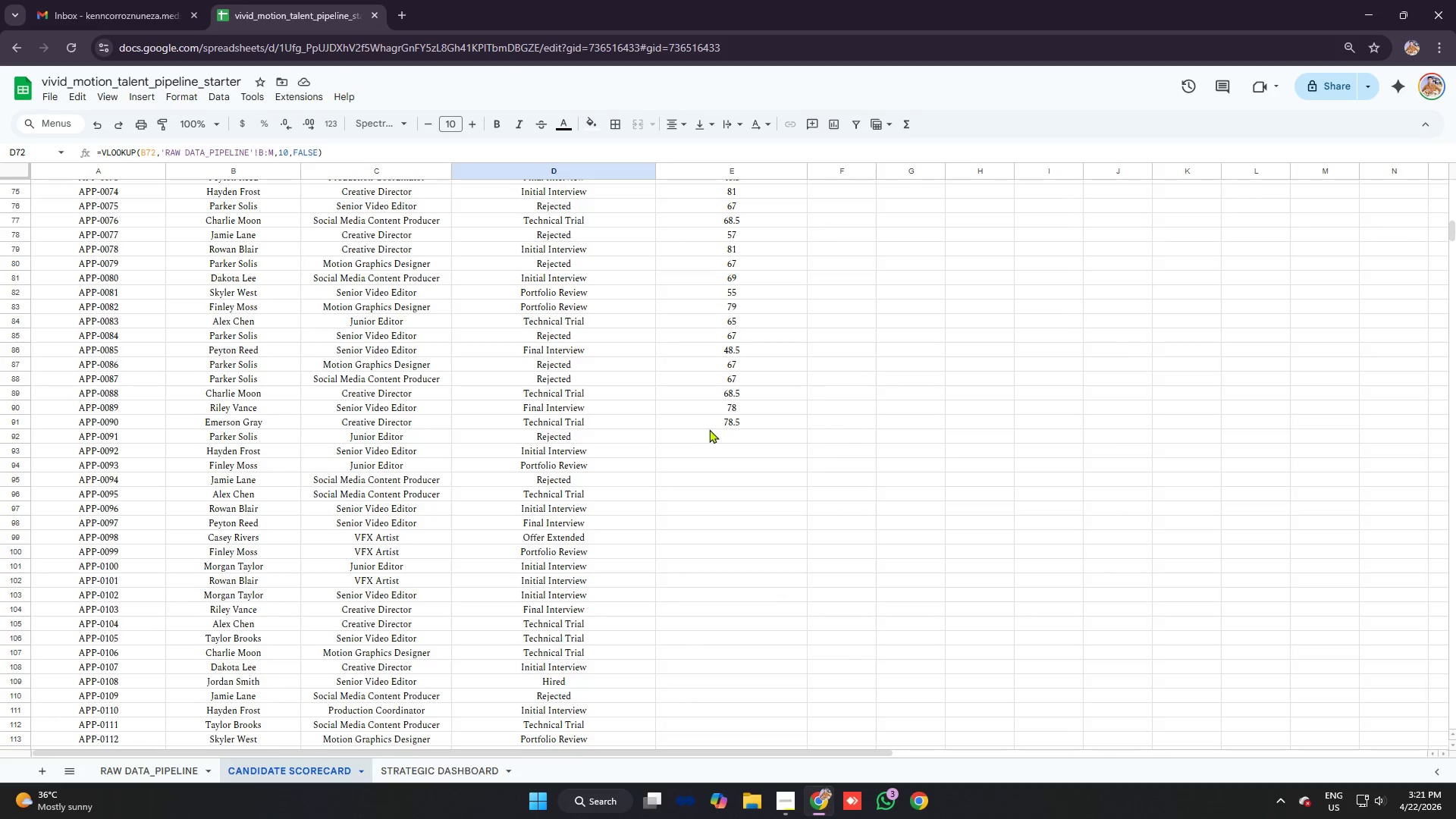 
left_click([711, 435])
 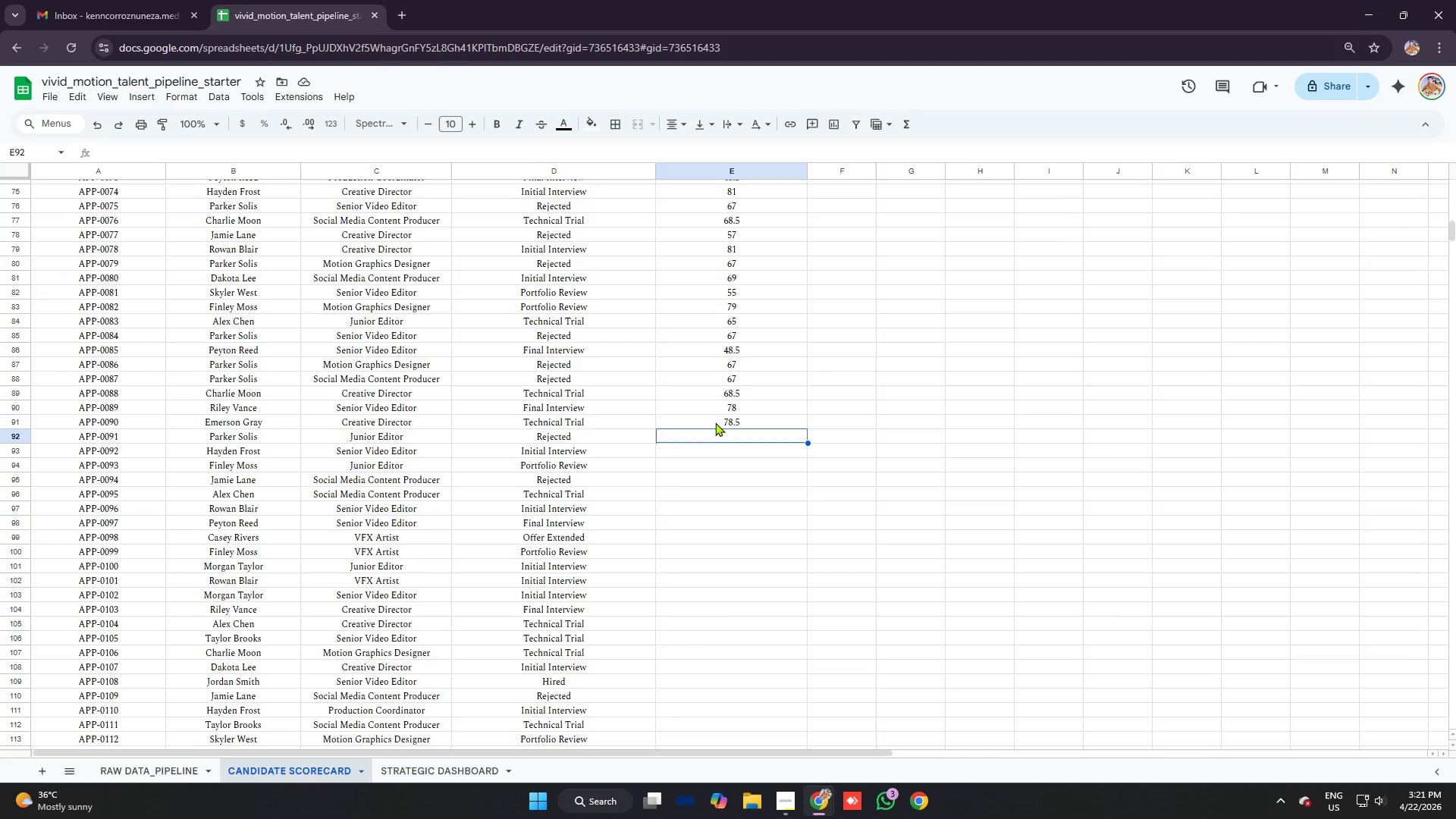 
scroll: coordinate [714, 417], scroll_direction: down, amount: 3.0
 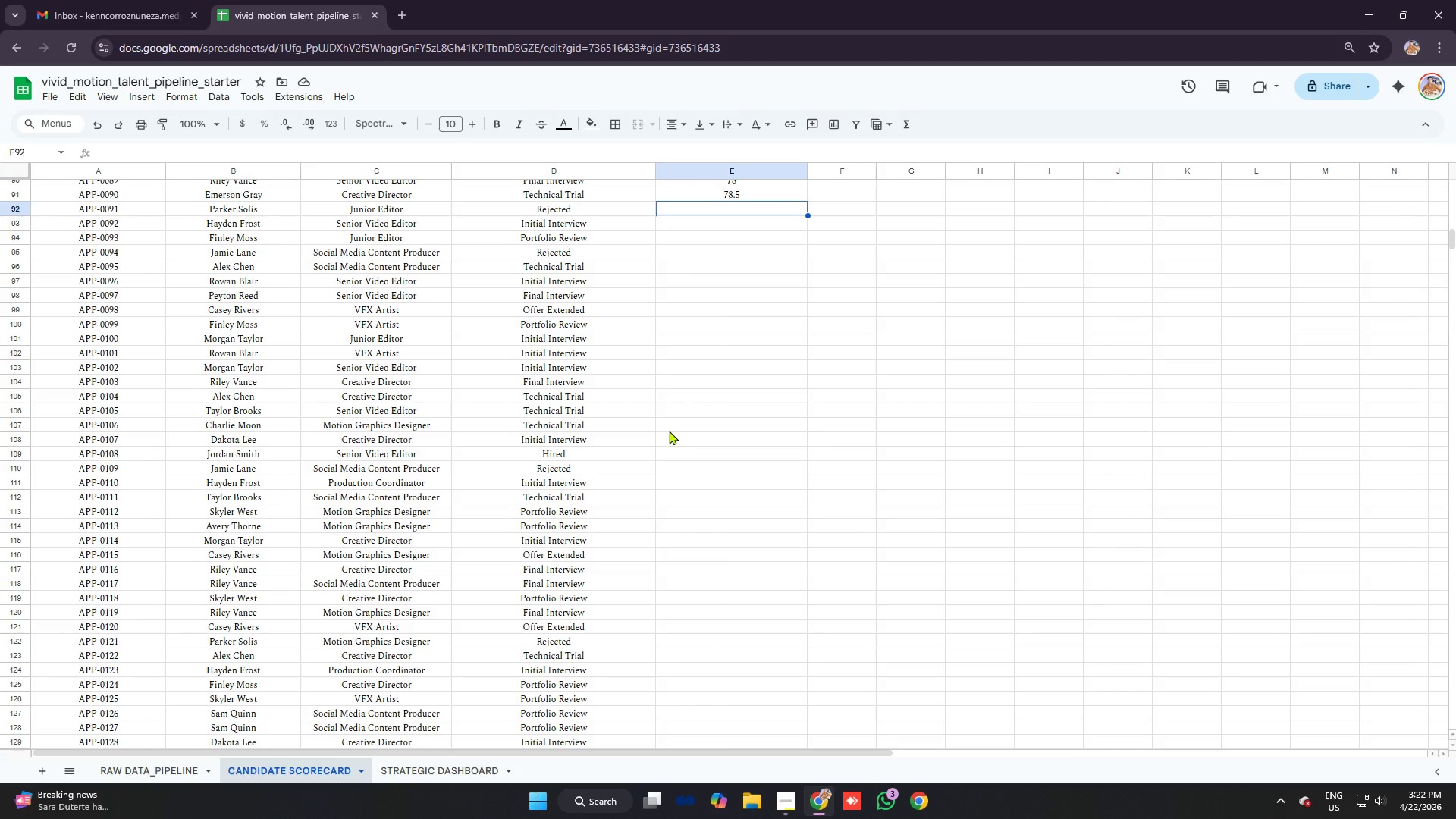 
wait(28.04)
 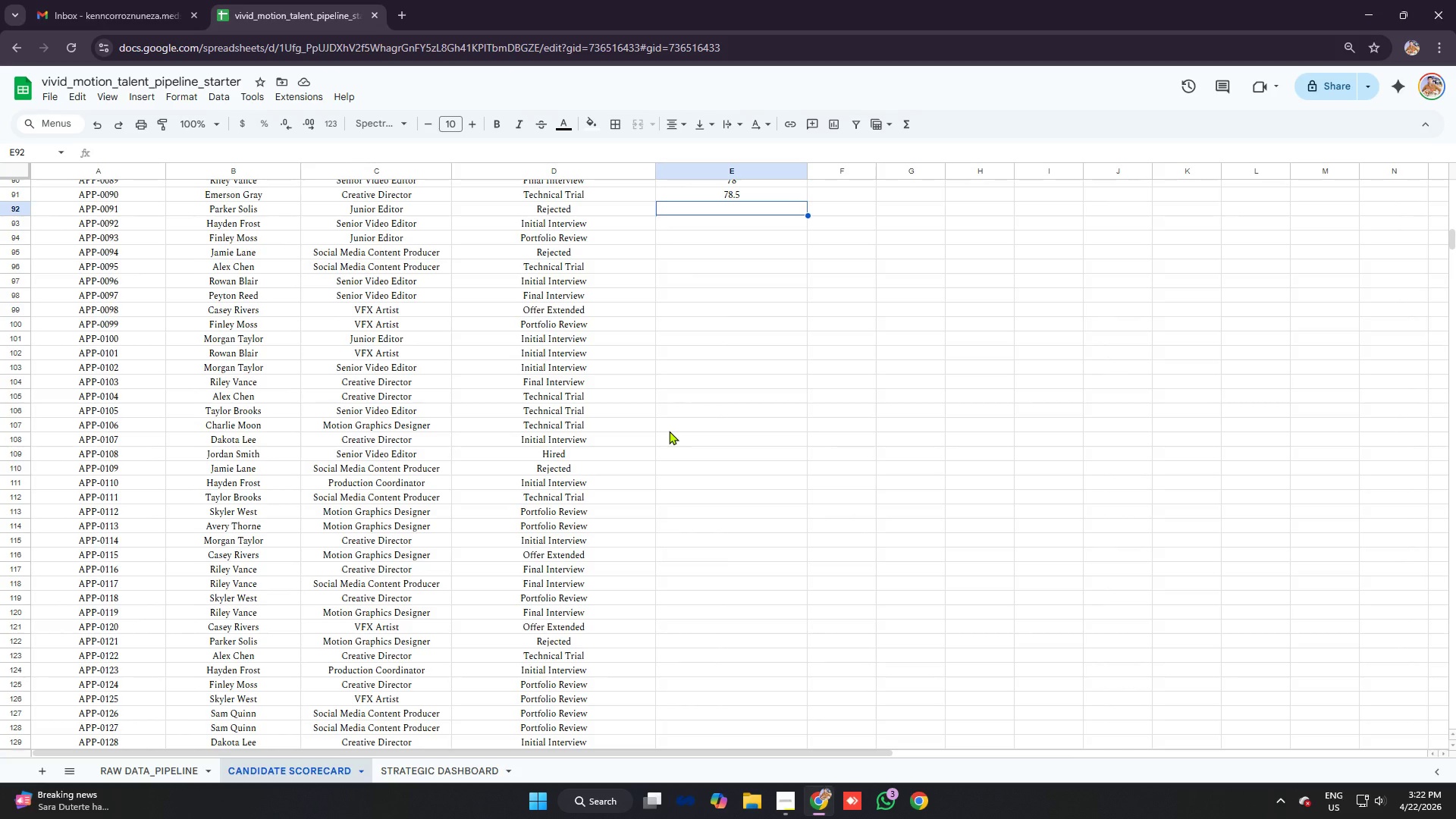 
scroll: coordinate [714, 431], scroll_direction: none, amount: 0.0
 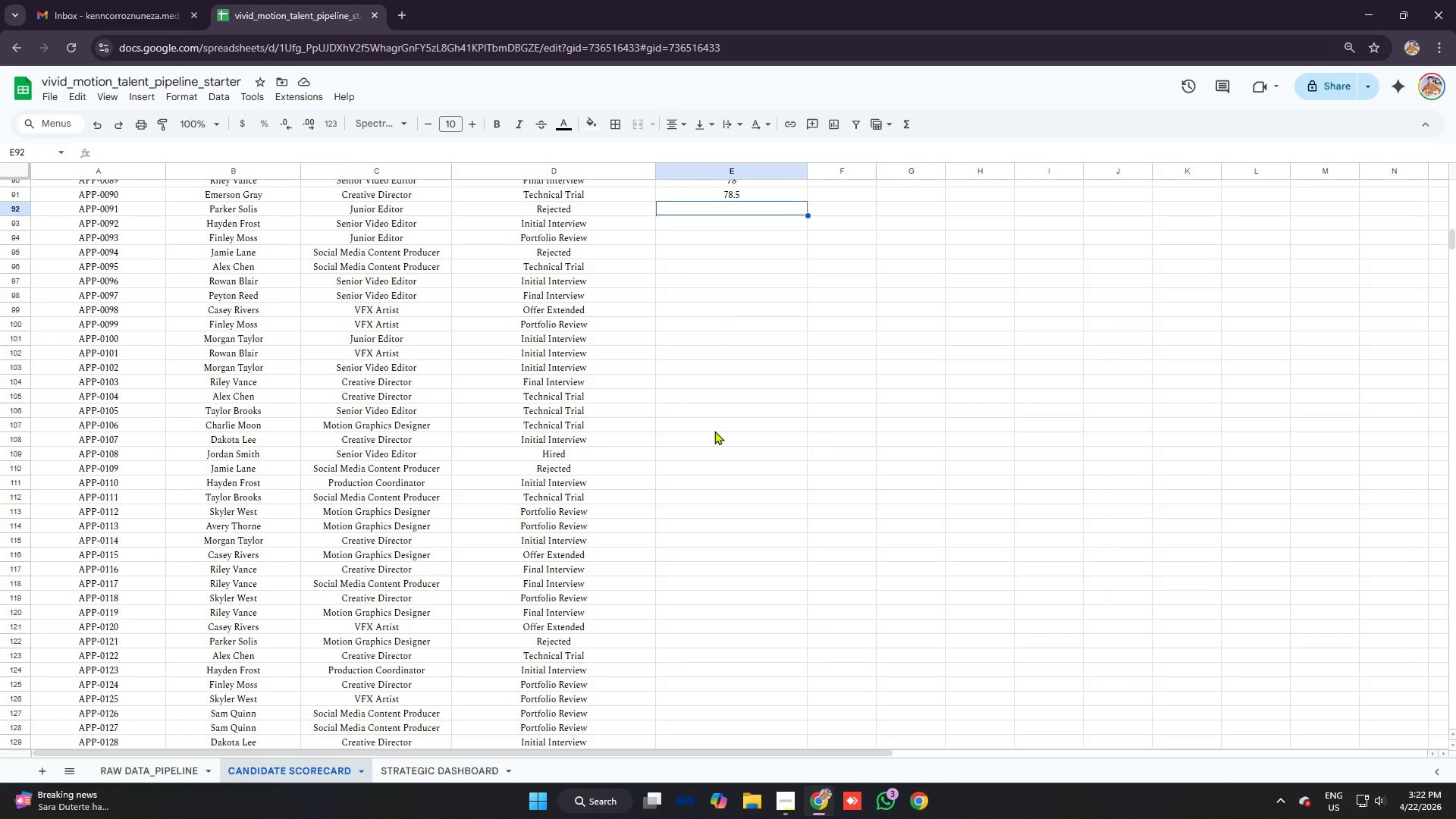 
type(=vlo)
key(Tab)
 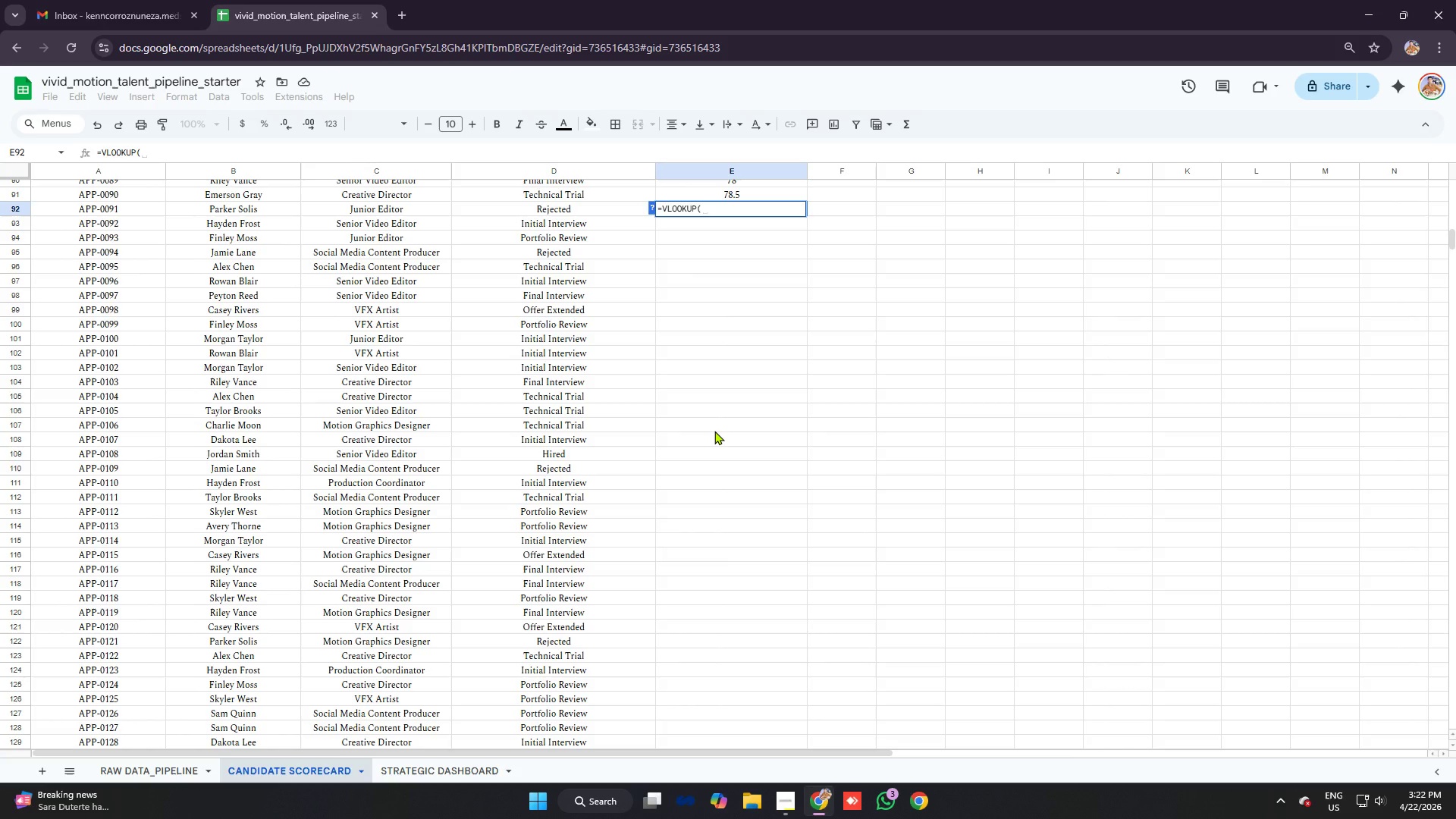 
wait(6.75)
 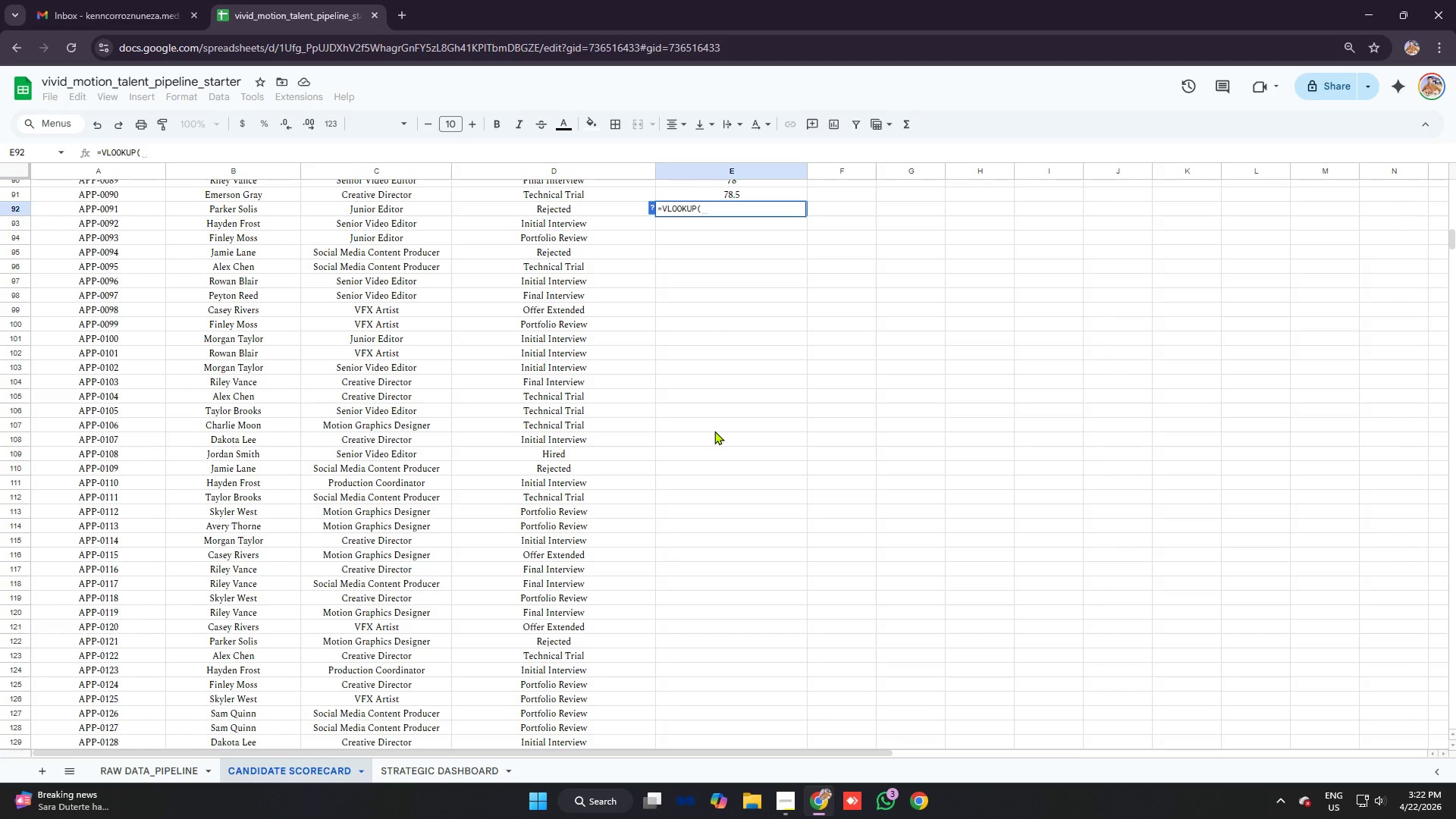 
hold_key(key=ControlLeft, duration=0.31)
 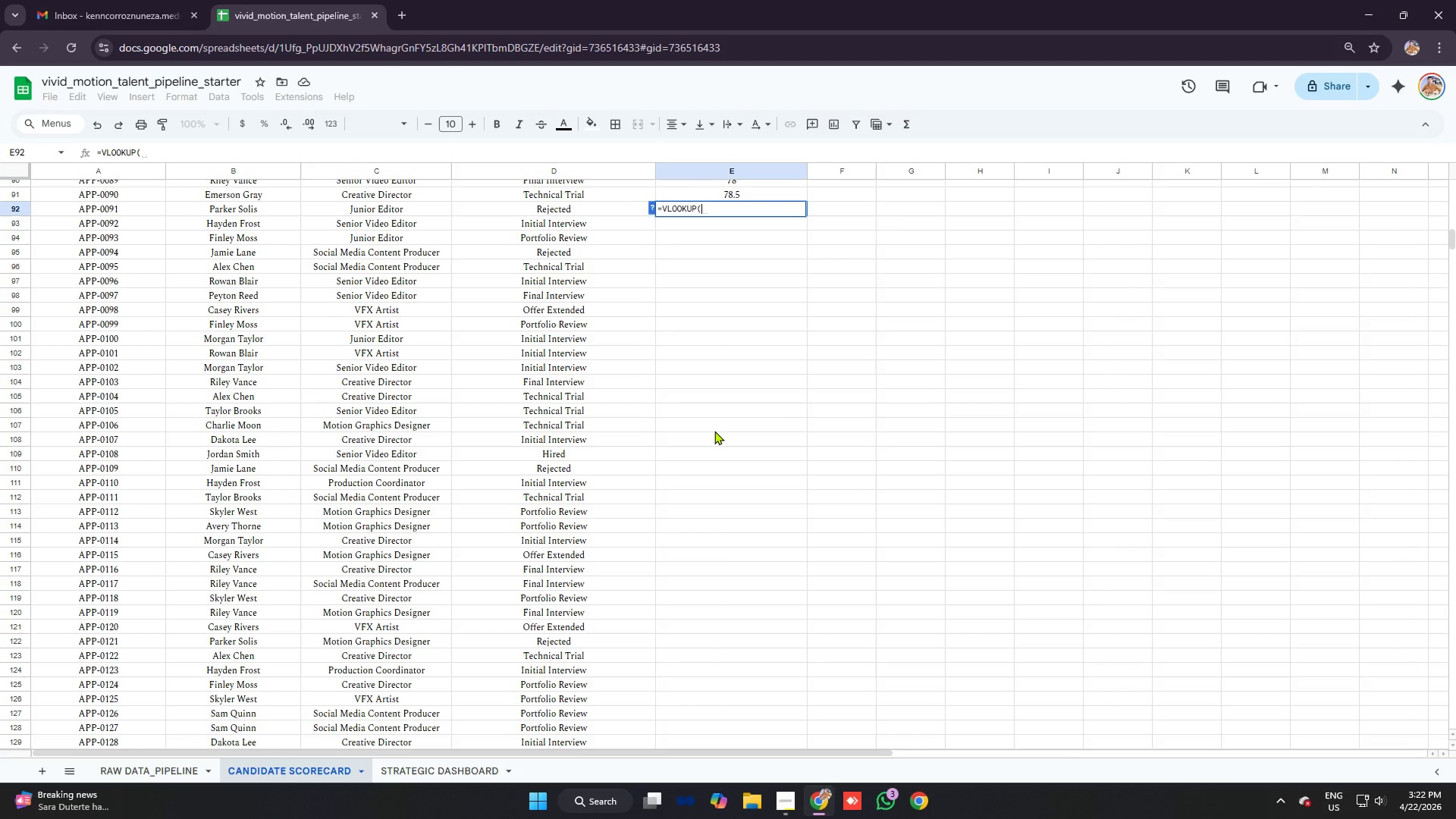 
type(b92)
 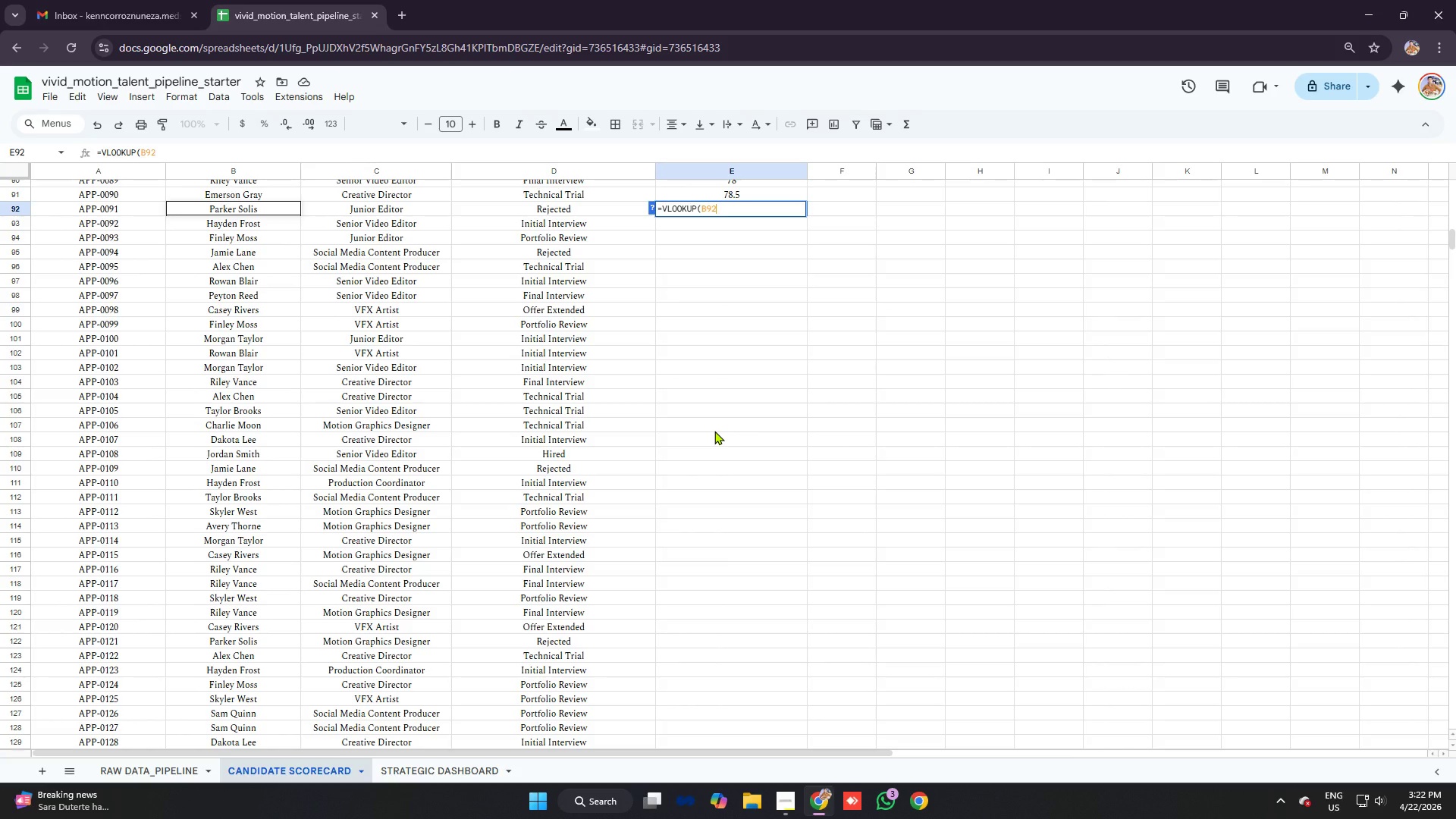 
key(Control+V)
 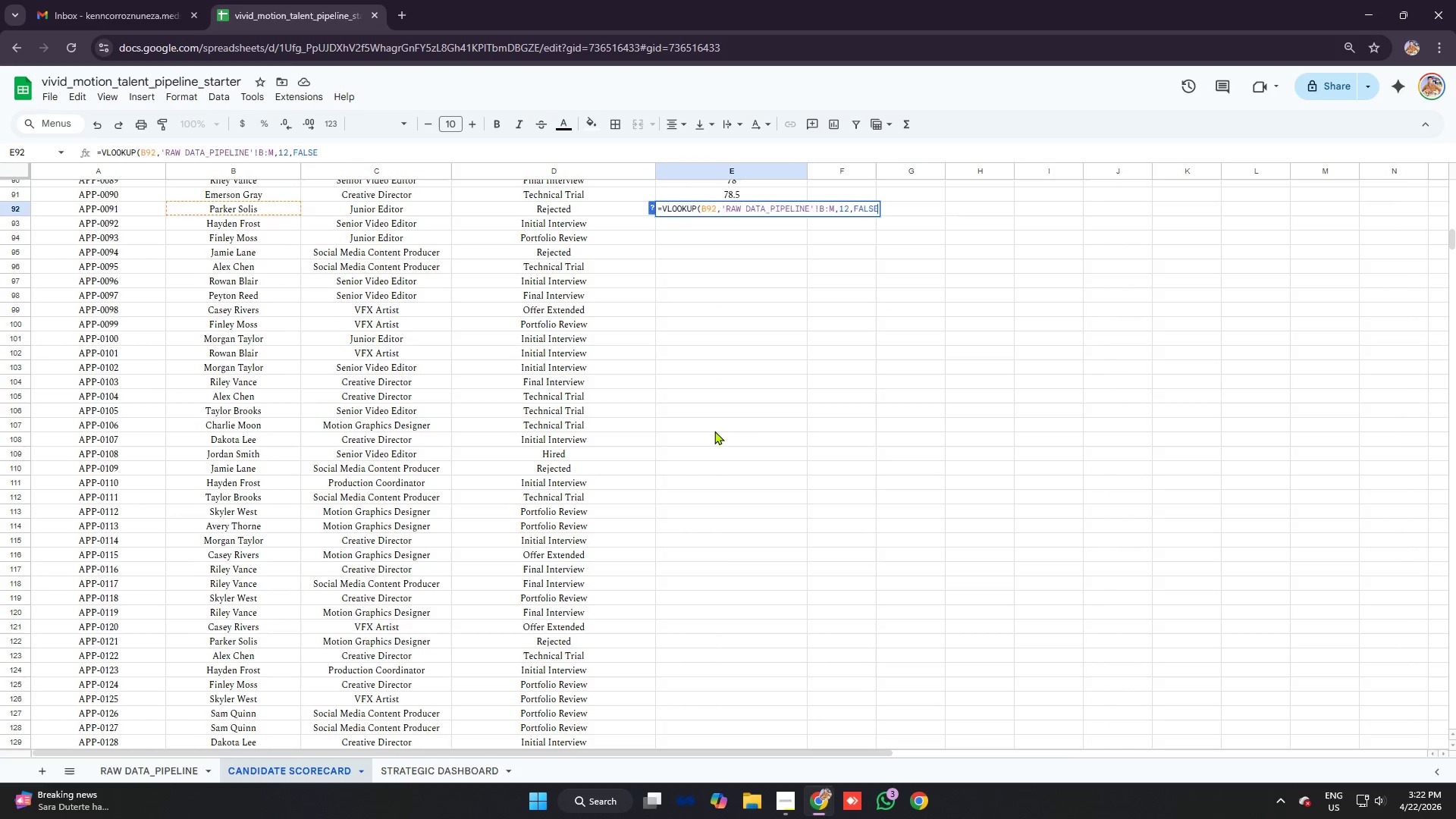 
key(Enter)
 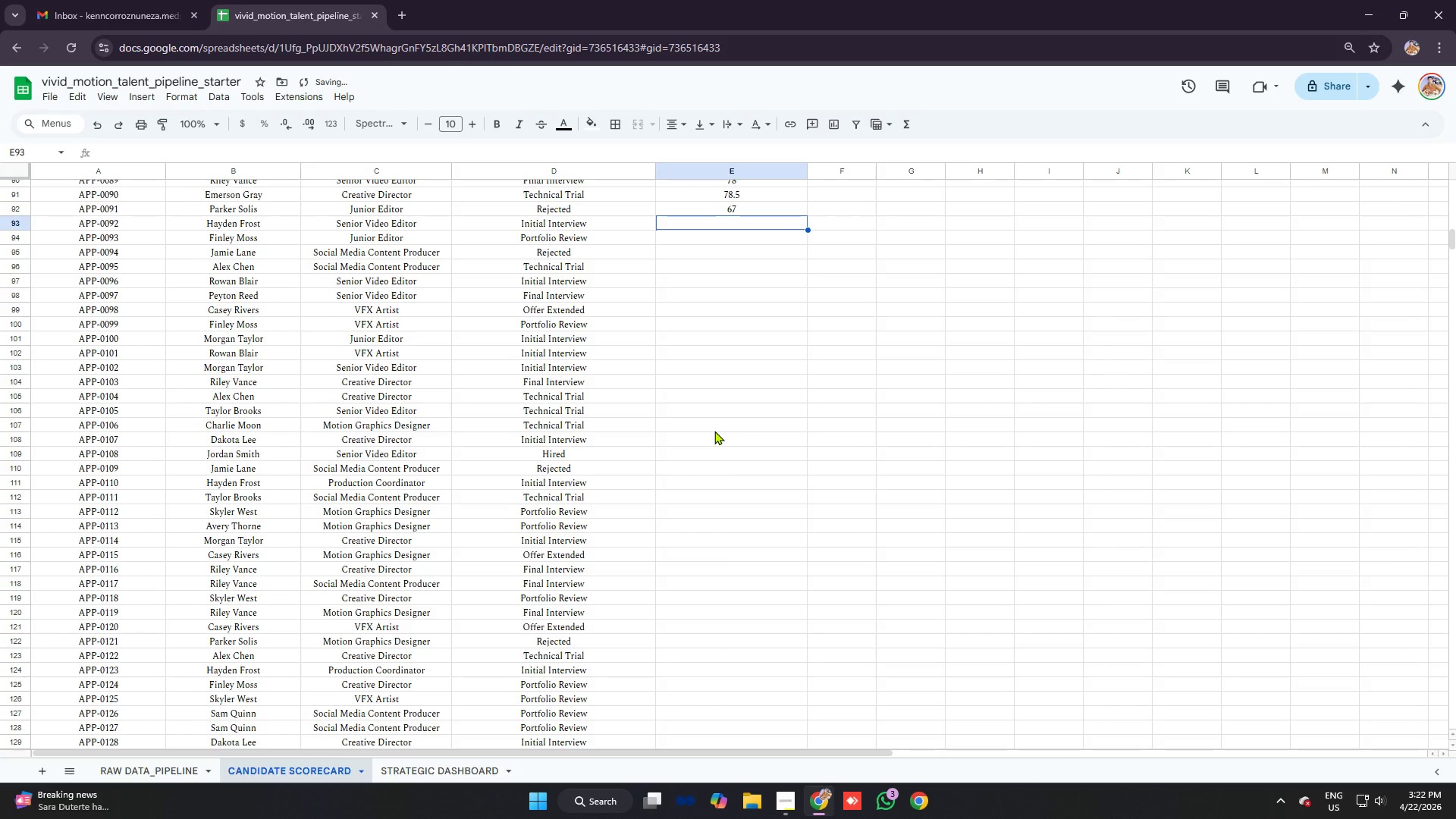 
type(=vlo)
key(Tab)
type(b93)
 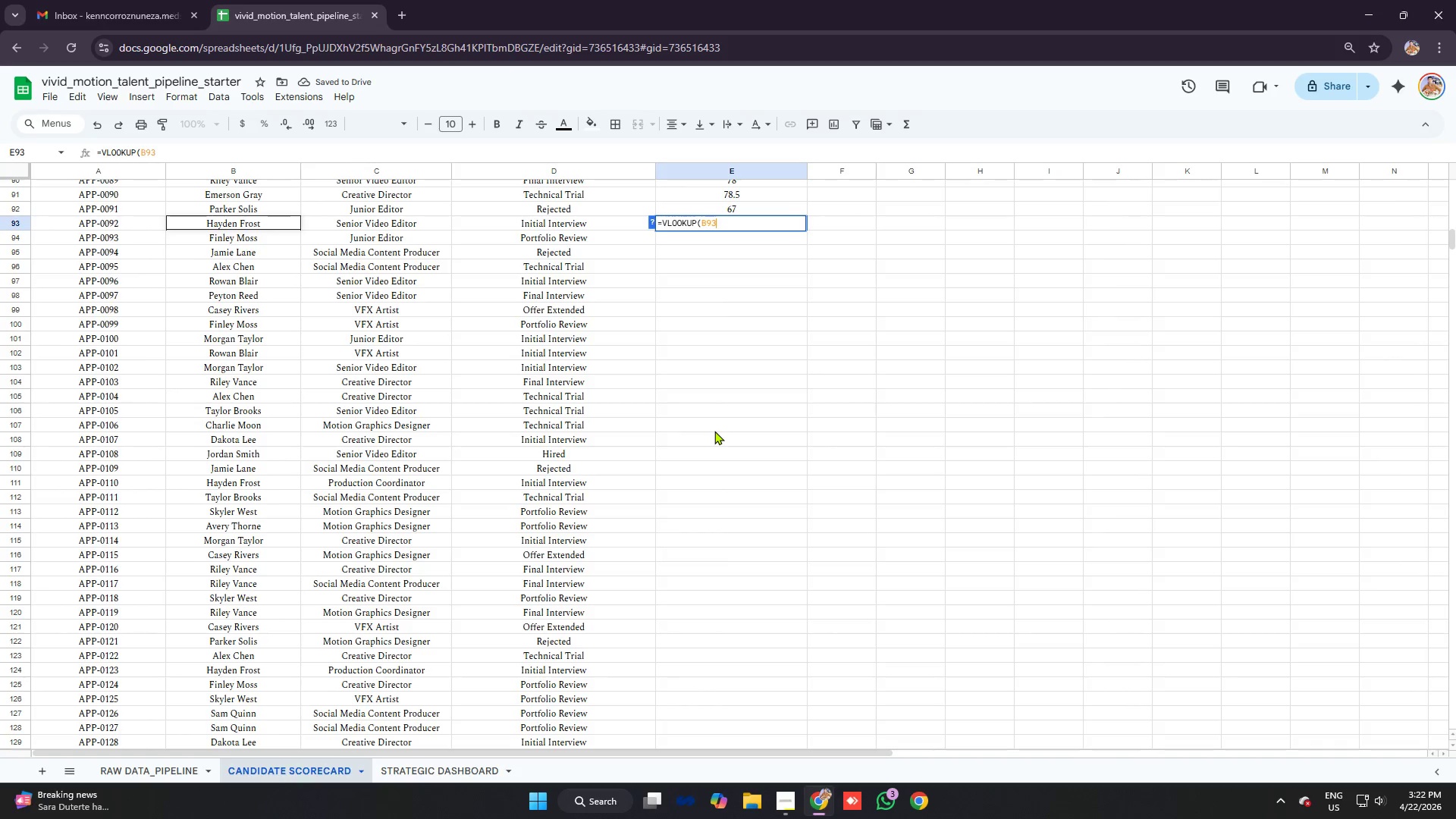 
key(Control+ControlLeft)
 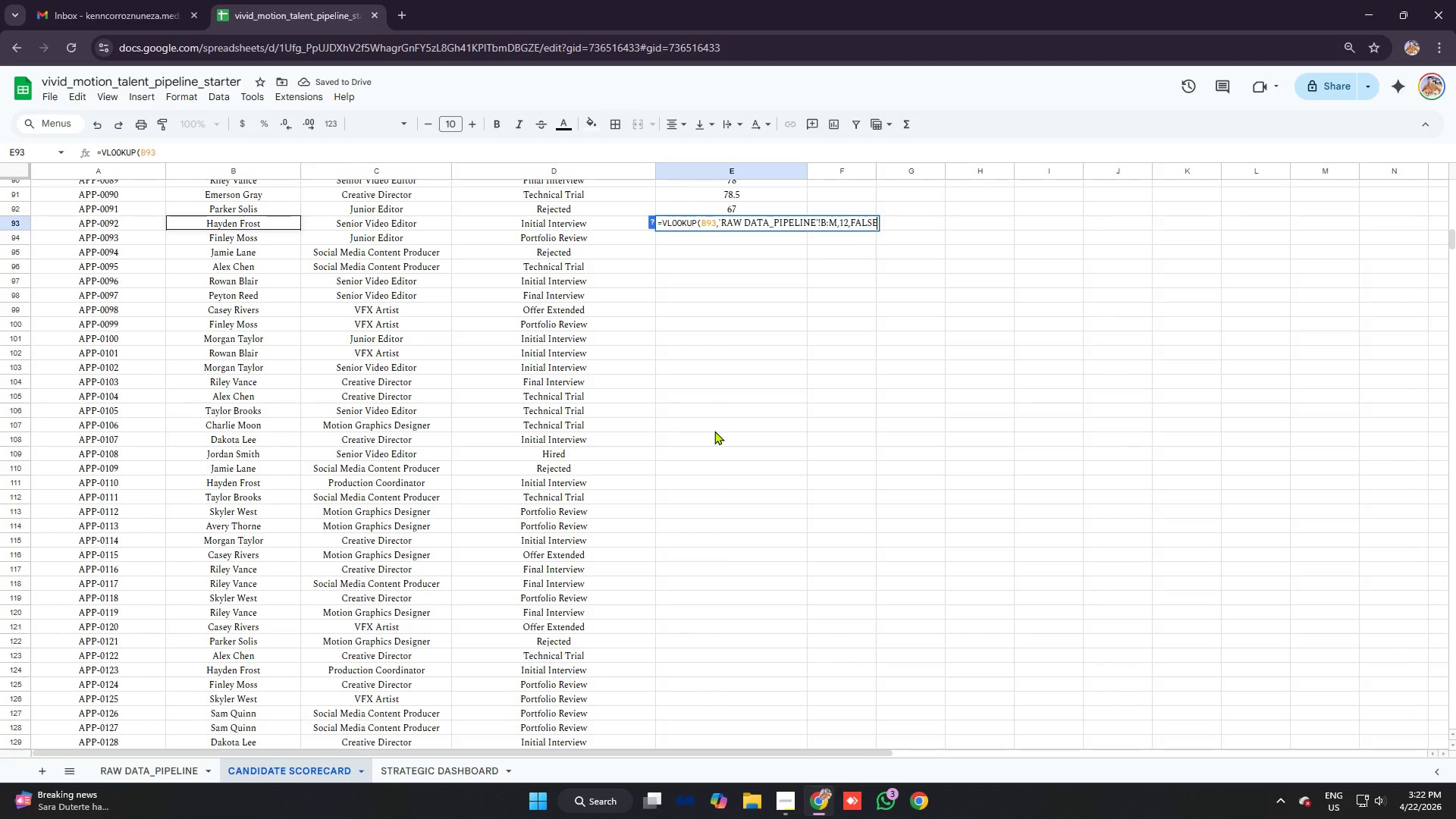 
key(Control+V)
 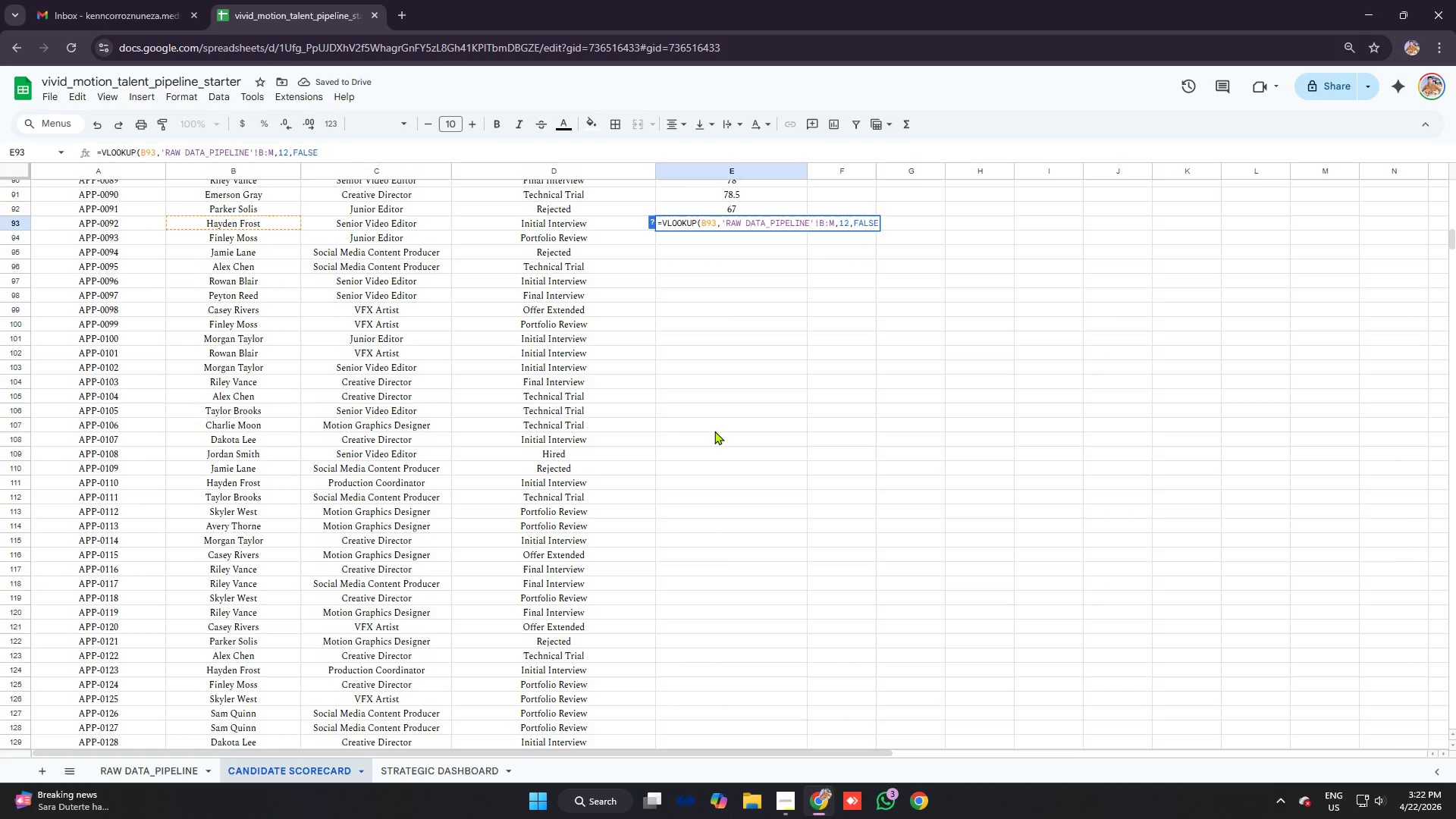 
key(Enter)
 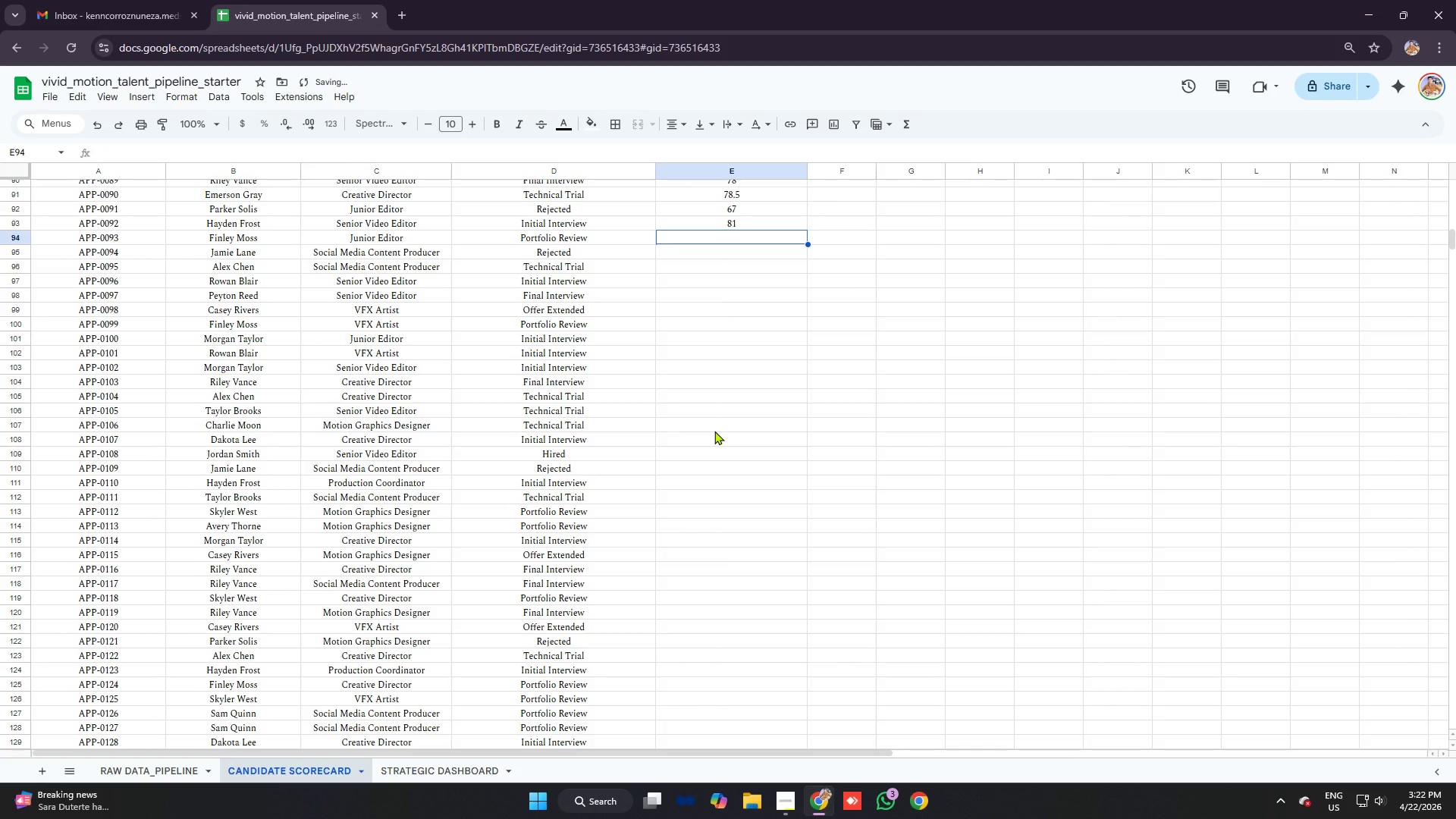 
type(=vlo)
key(Tab)
type(b93)
key(Backspace)
type(4)
 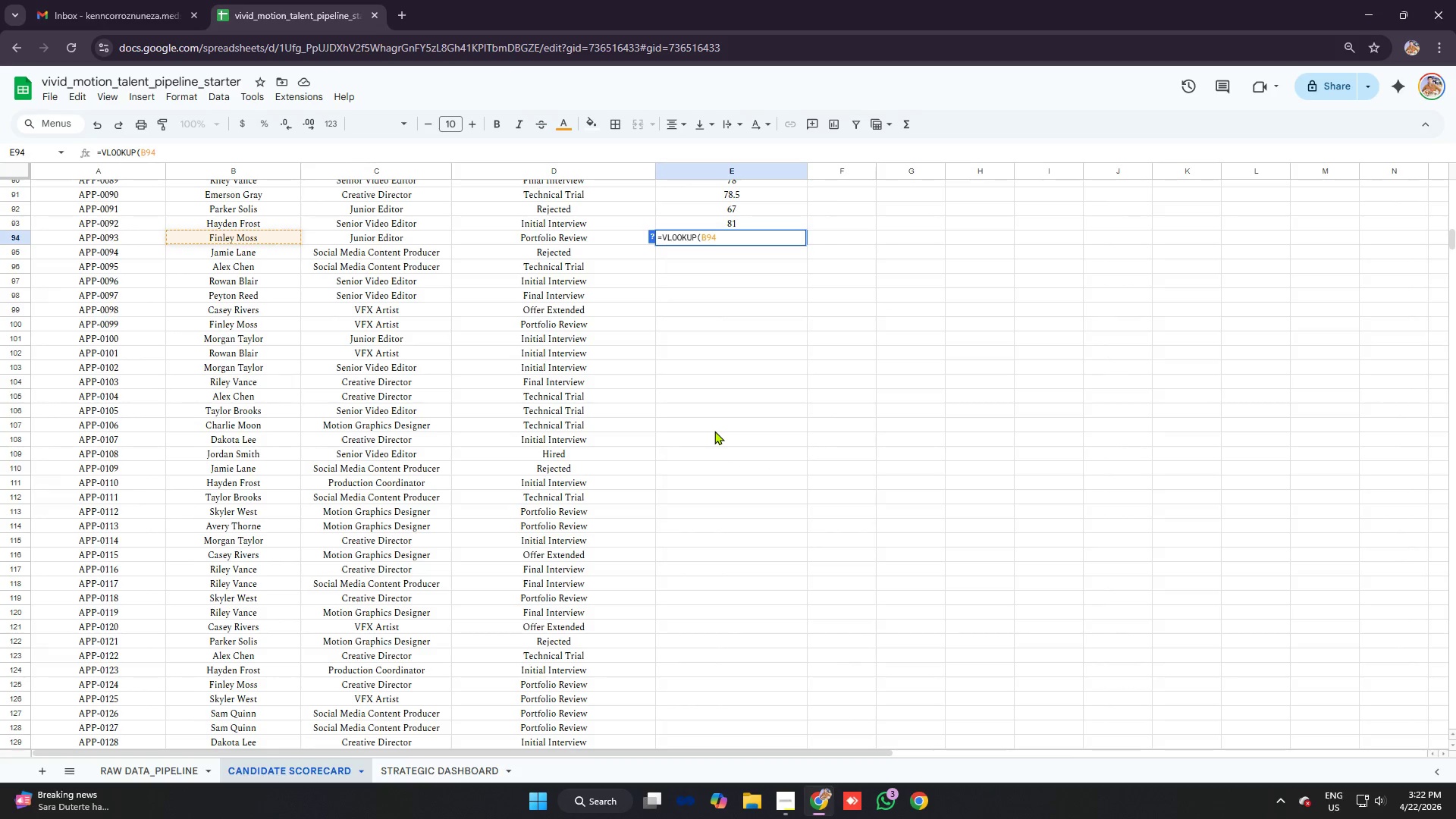 
key(Control+V)
 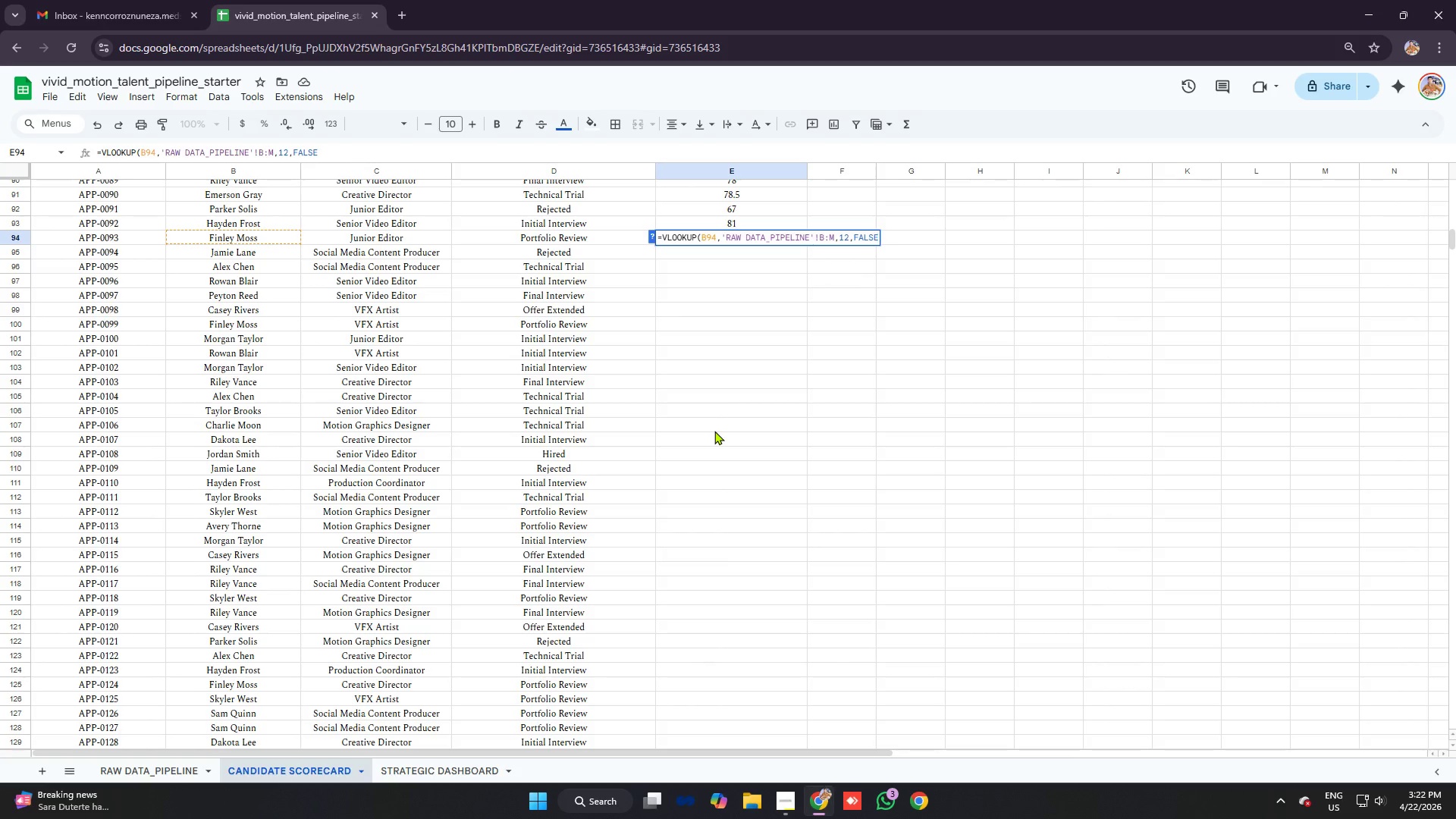 
key(Enter)
 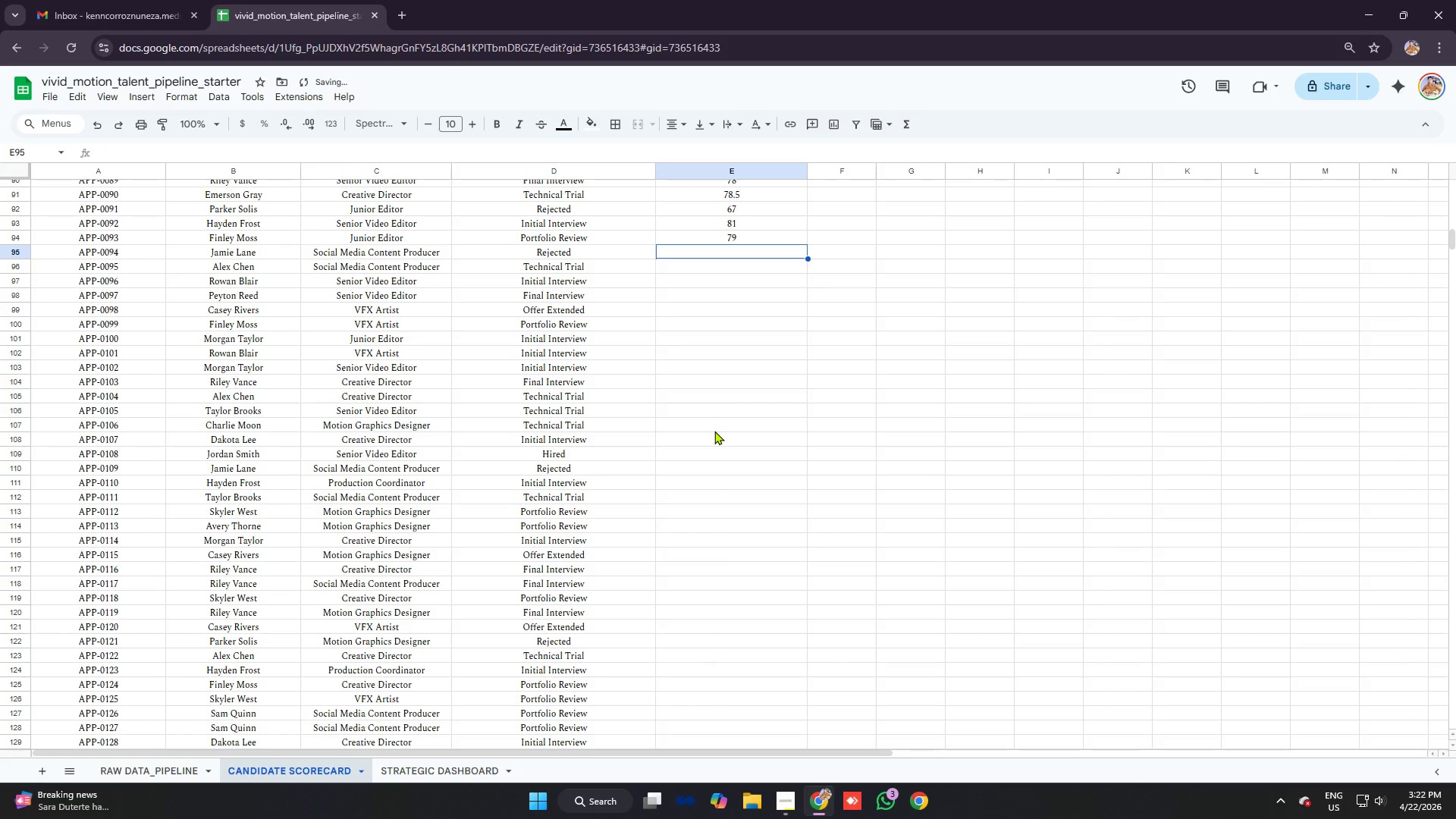 
type(=vlo)
key(Tab)
type(b95)
 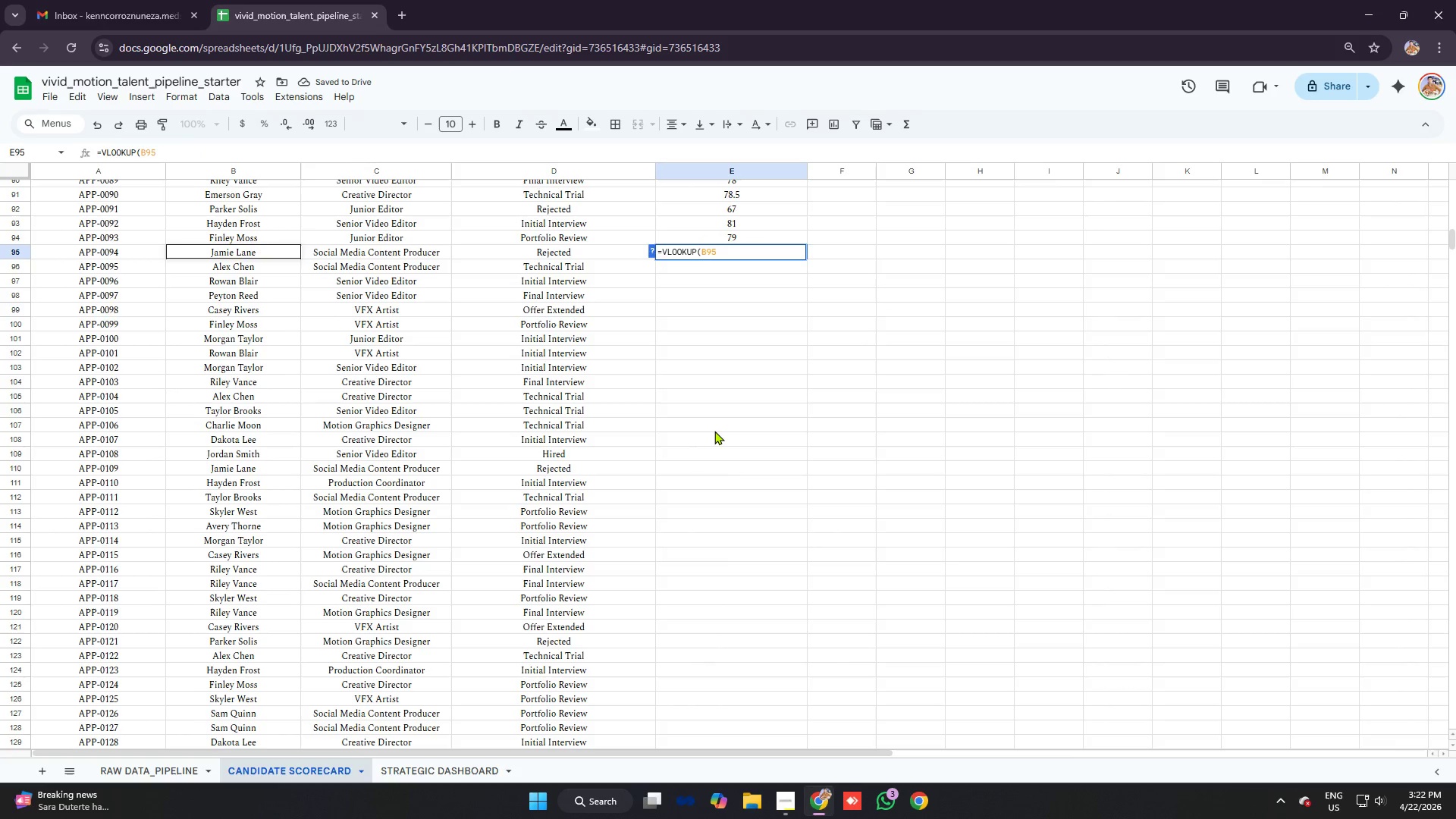 
key(Control+V)
 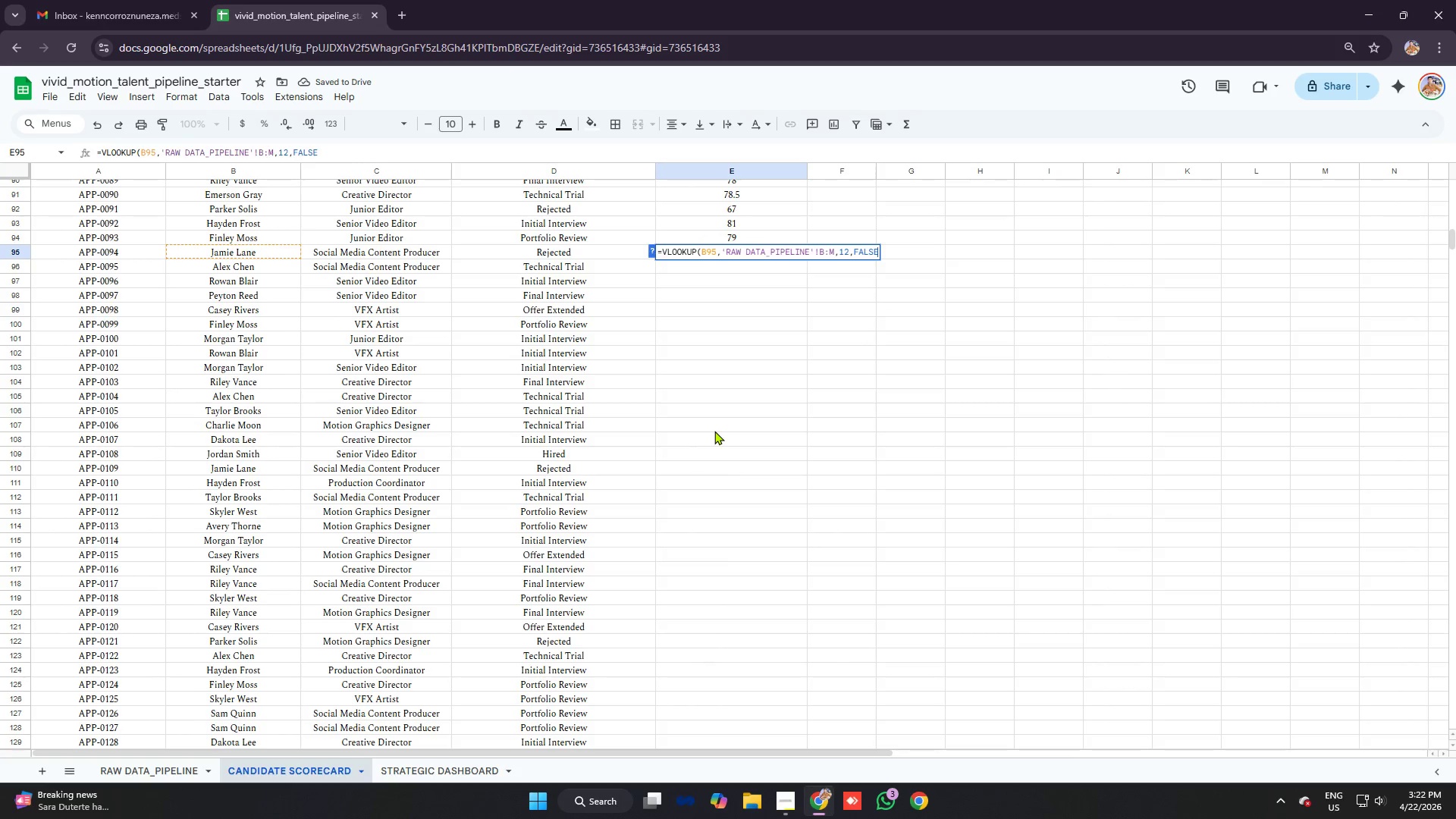 
key(Enter)
 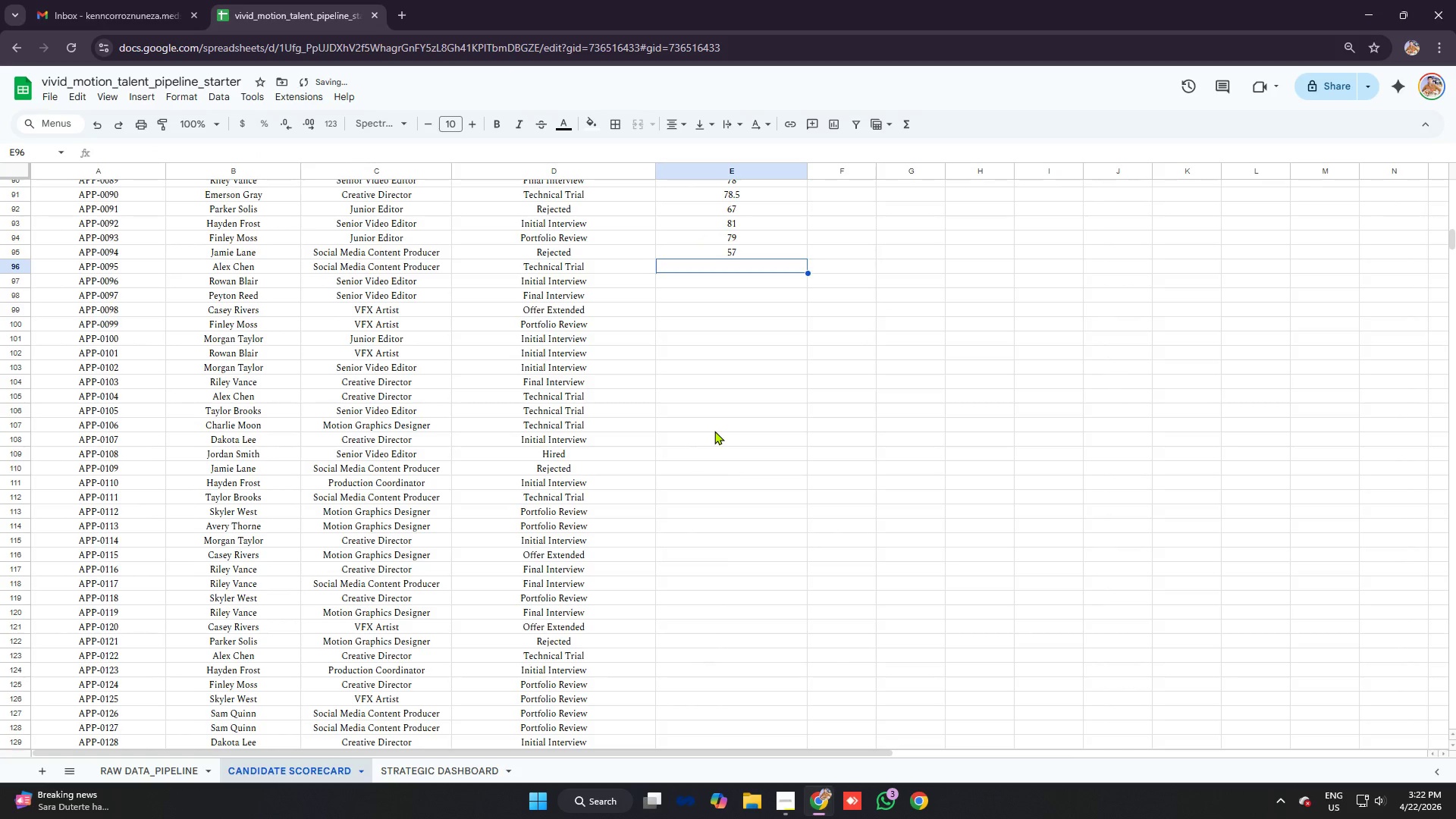 
type(=vlo)
key(Tab)
type(b96)
 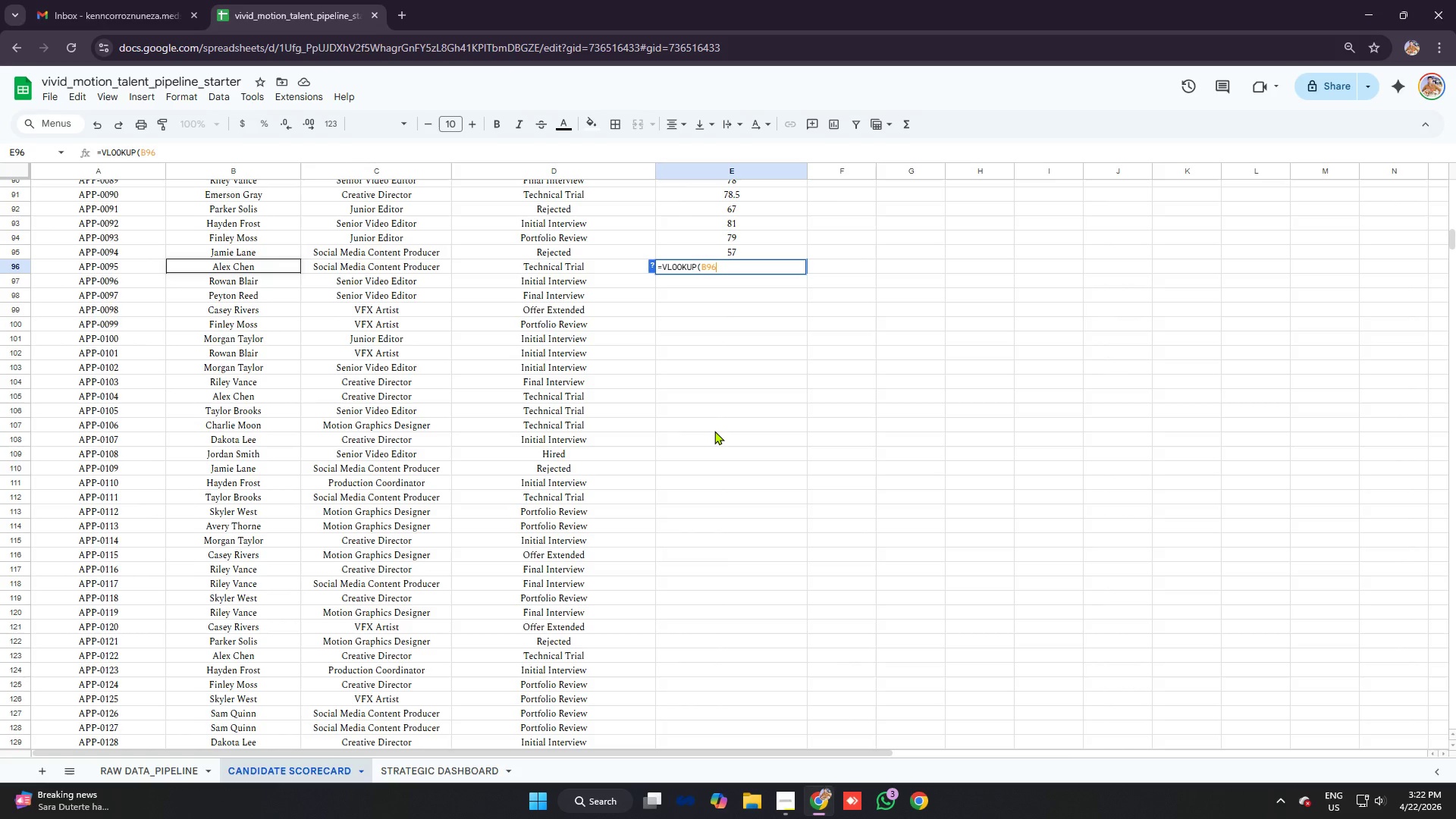 
key(Control+V)
 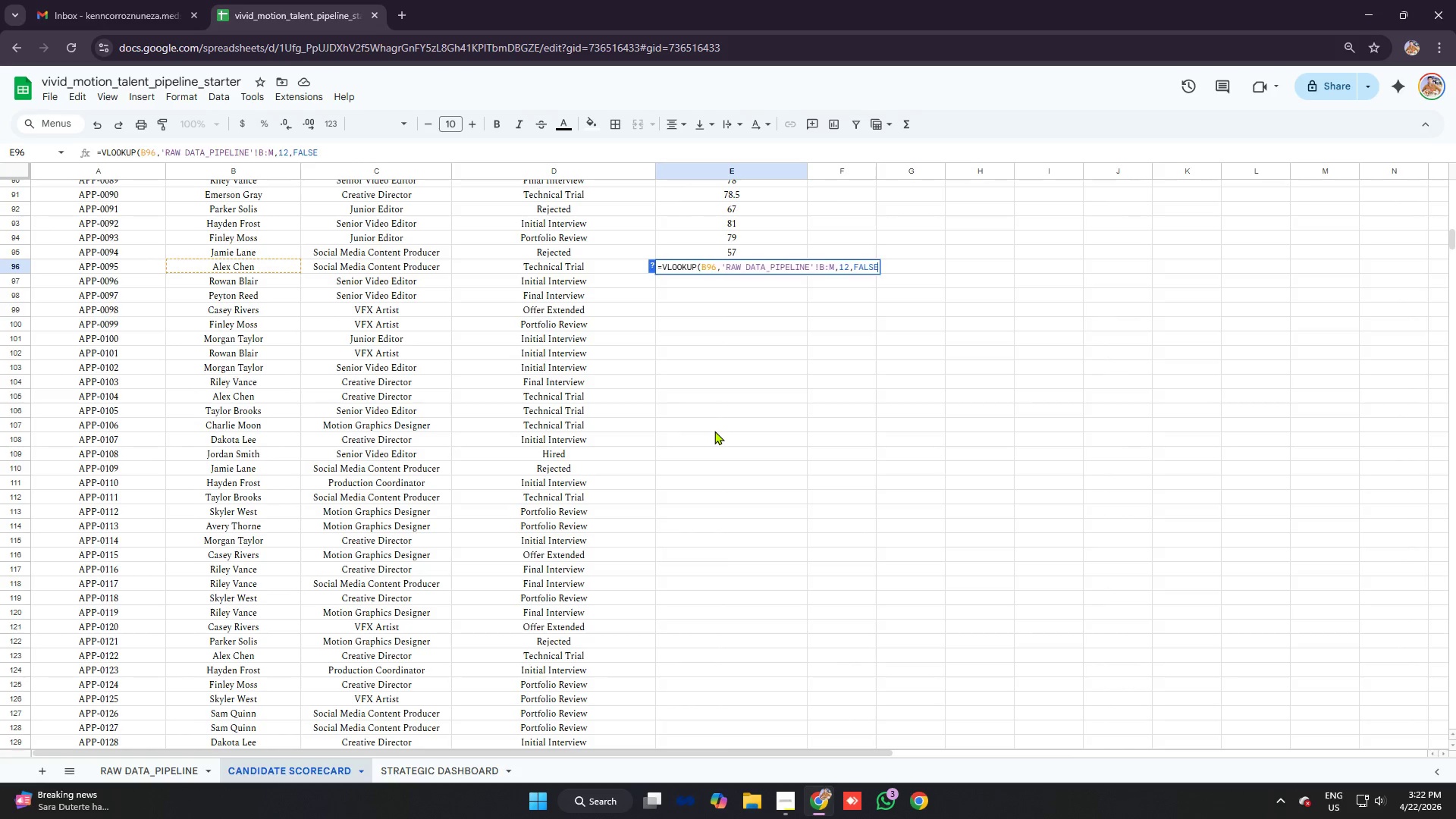 
key(Enter)
 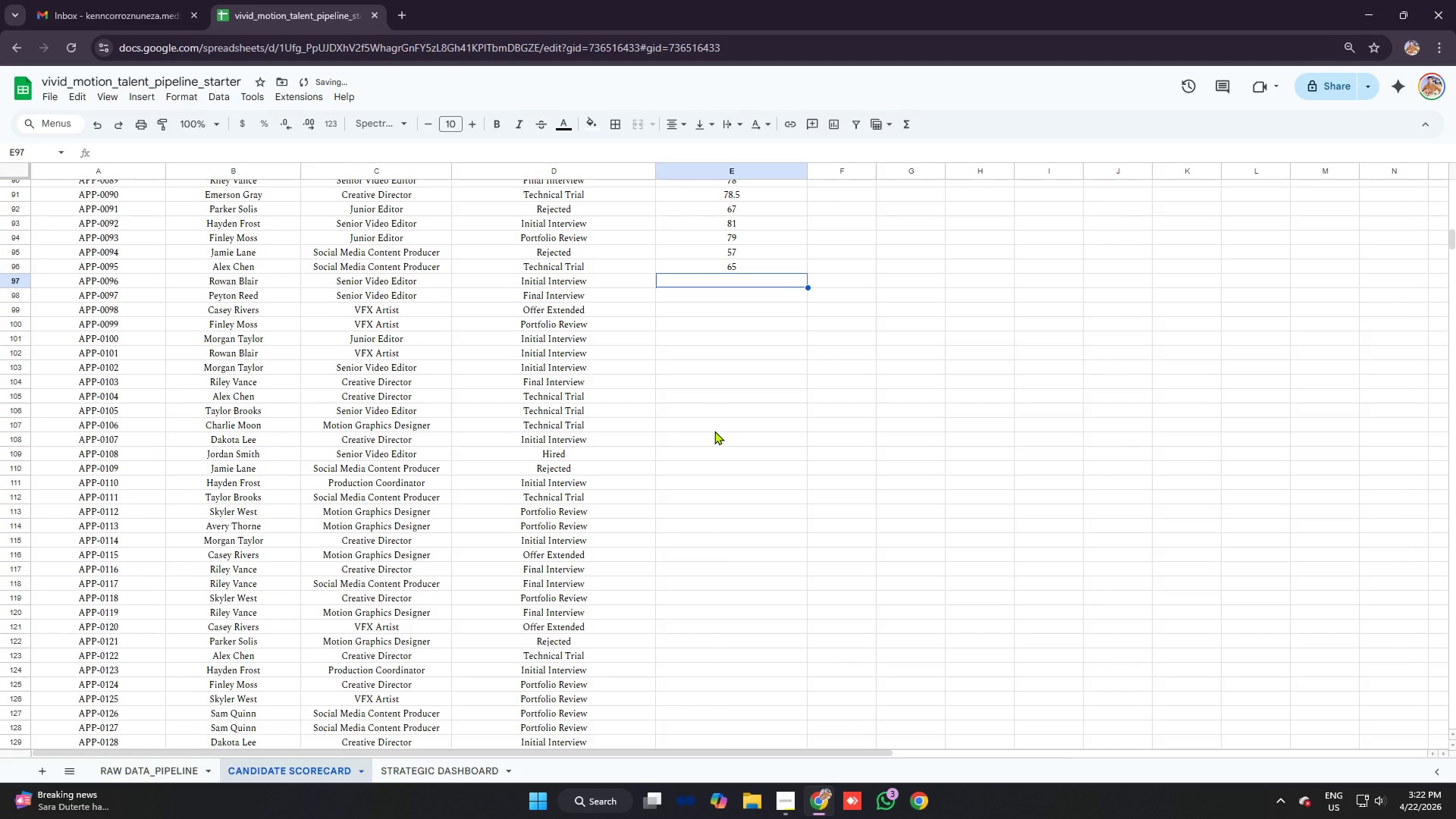 
type(=b)
key(Backspace)
type(vlo)
key(Tab)
type(b97)
 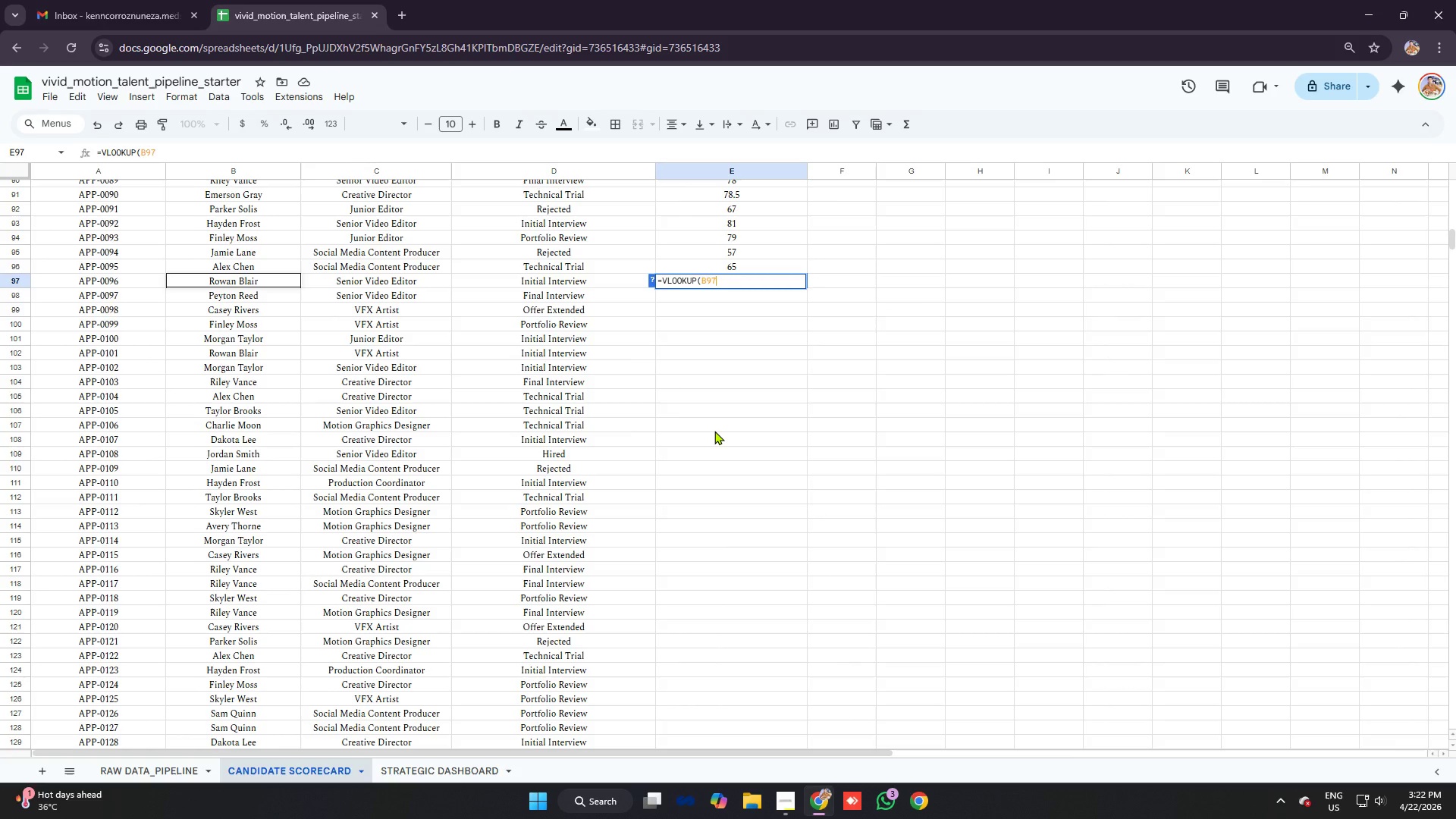 
key(Control+V)
 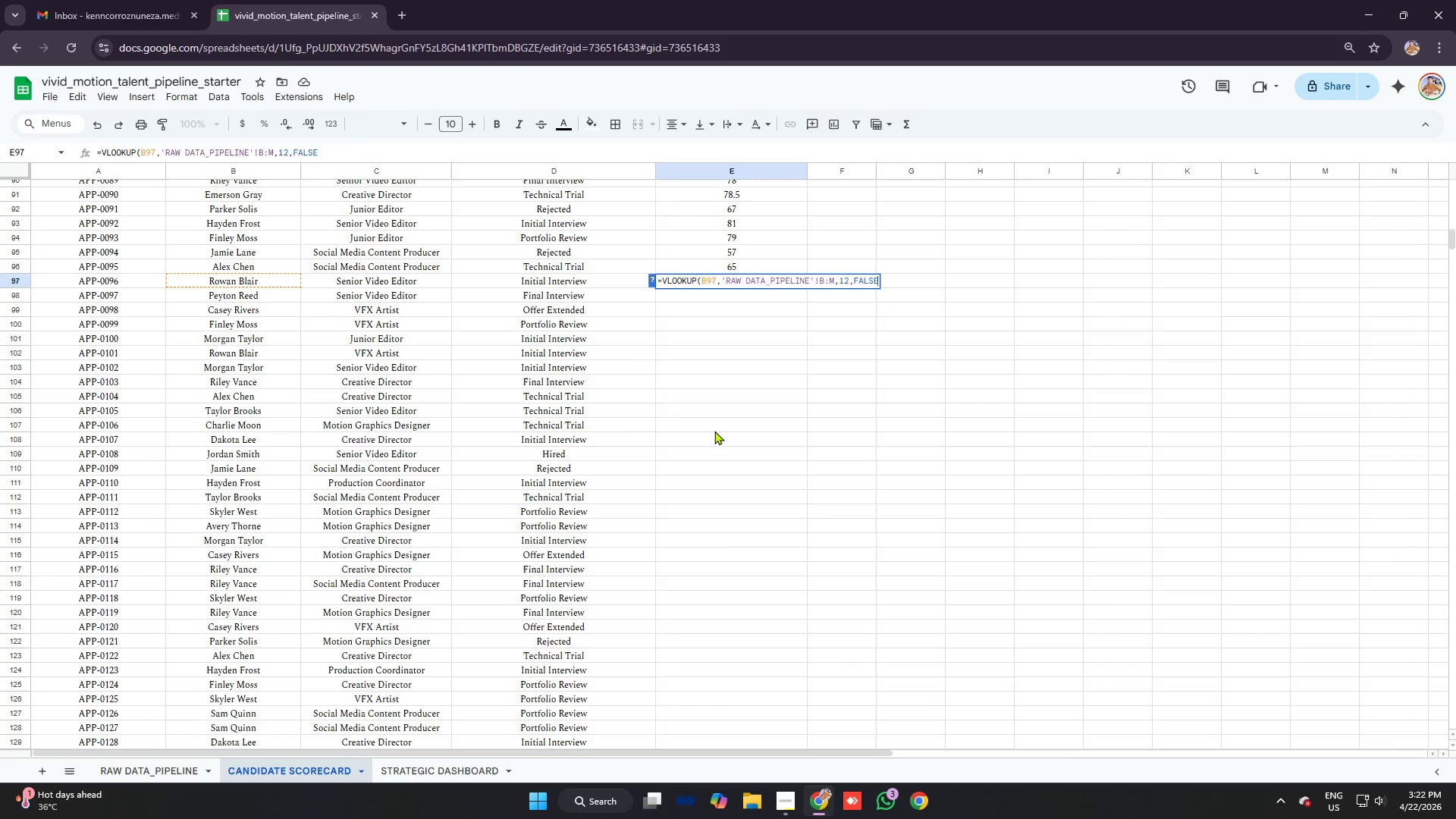 
key(Enter)
 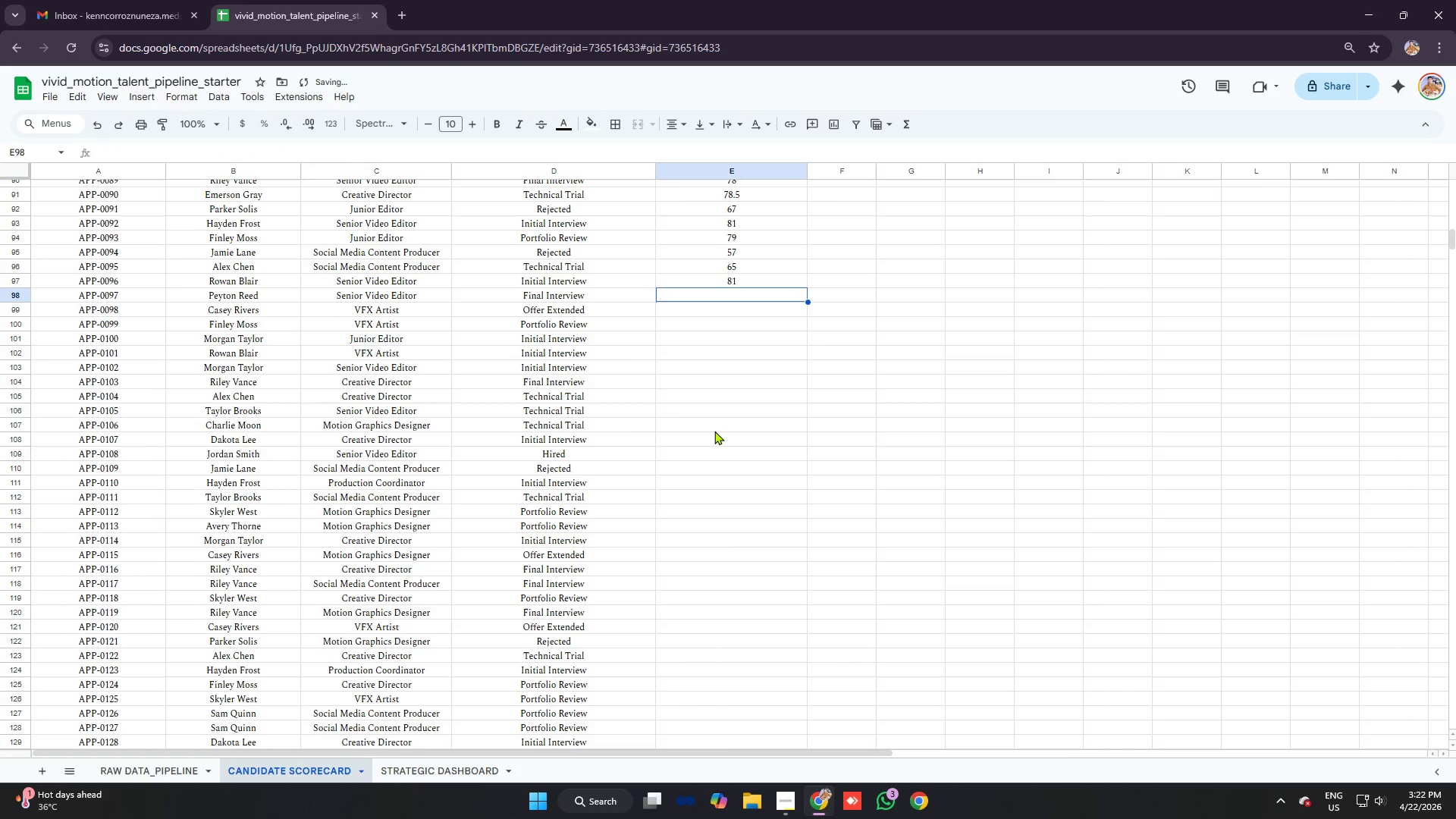 
type(=vlo)
key(Tab)
type(b98)
 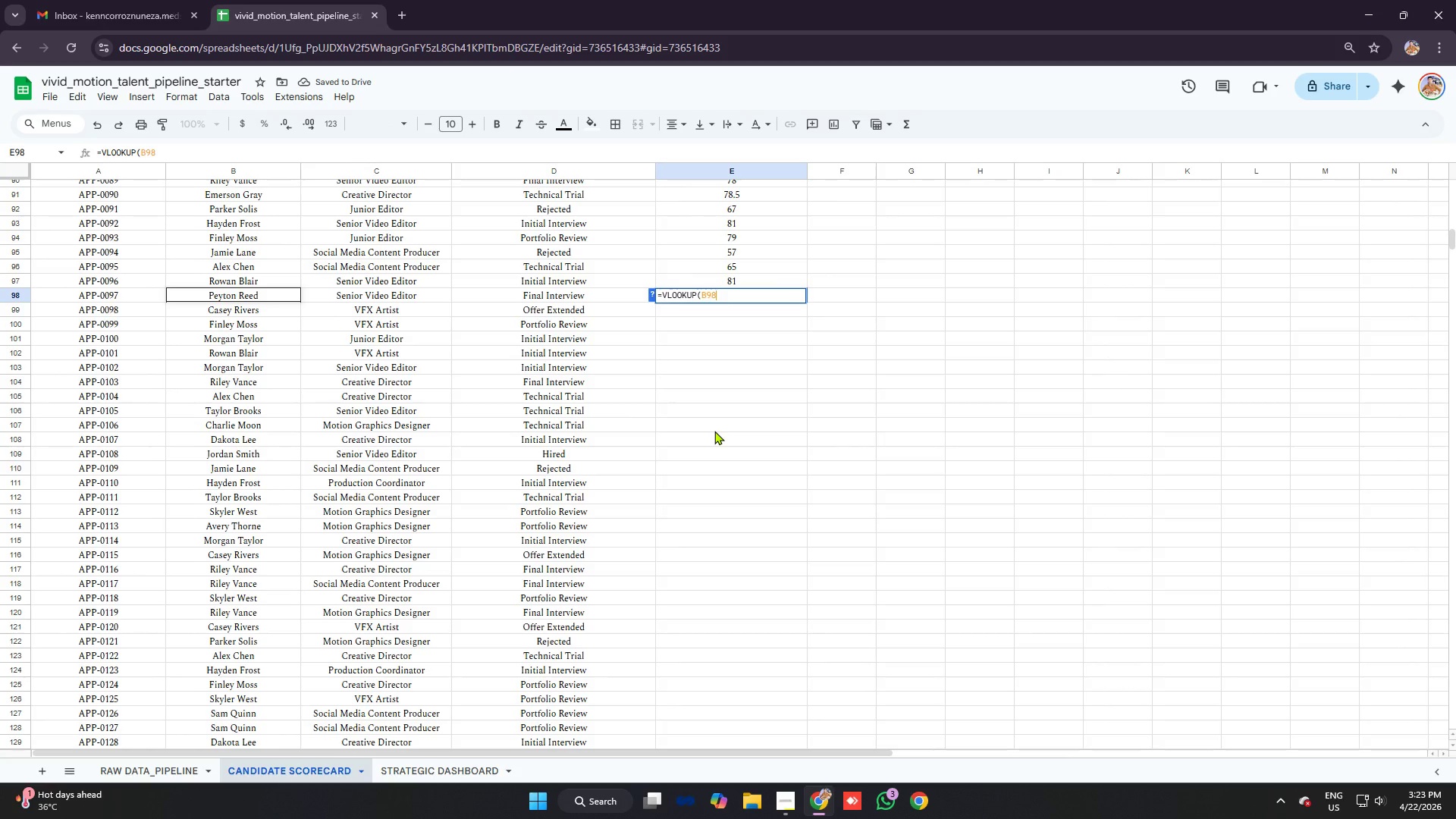 
key(Control+V)
 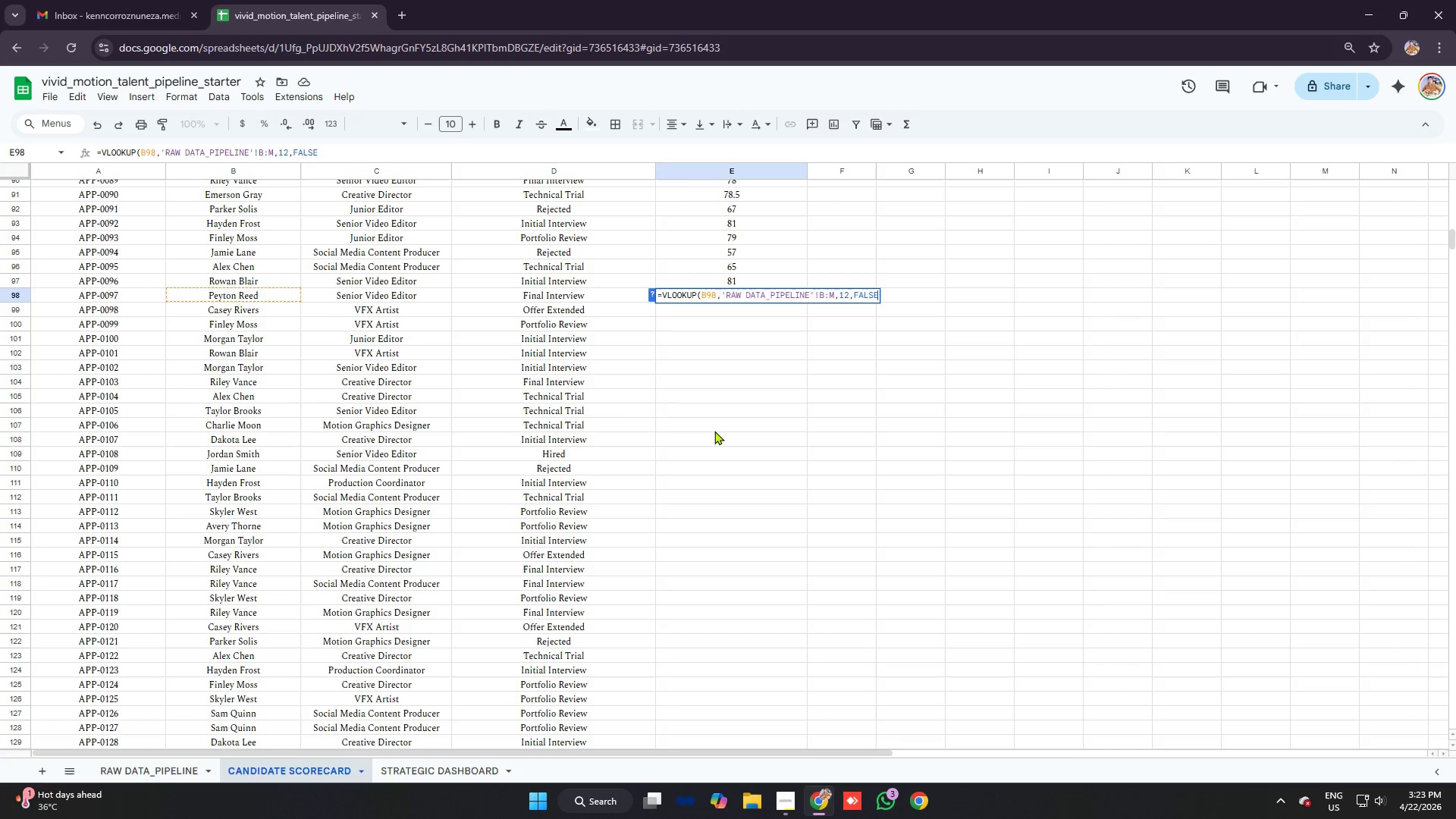 
key(Enter)
 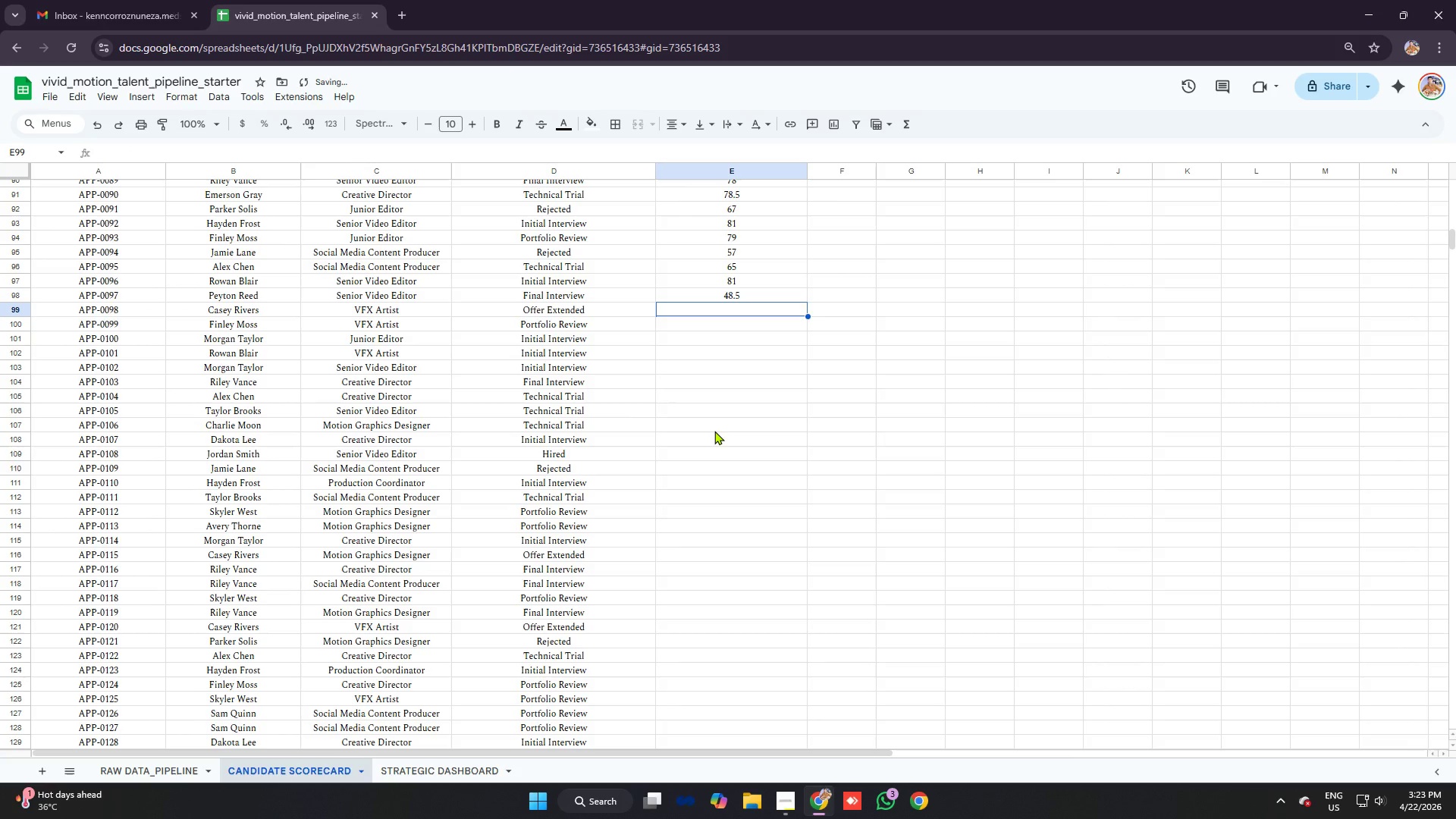 
type(=b)
key(Backspace)
type(vlo)
key(Tab)
type(b99)
 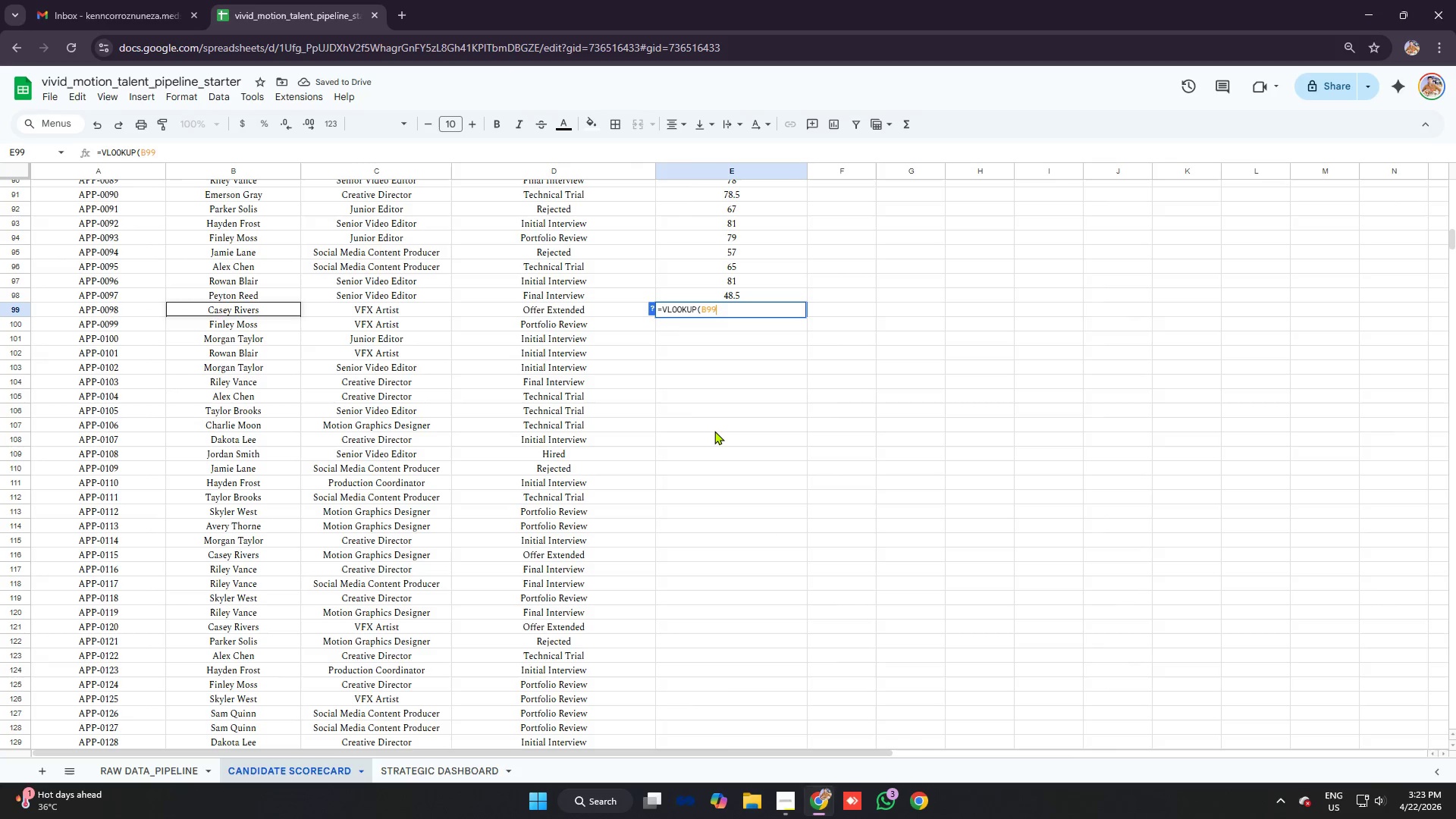 
key(Control+V)
 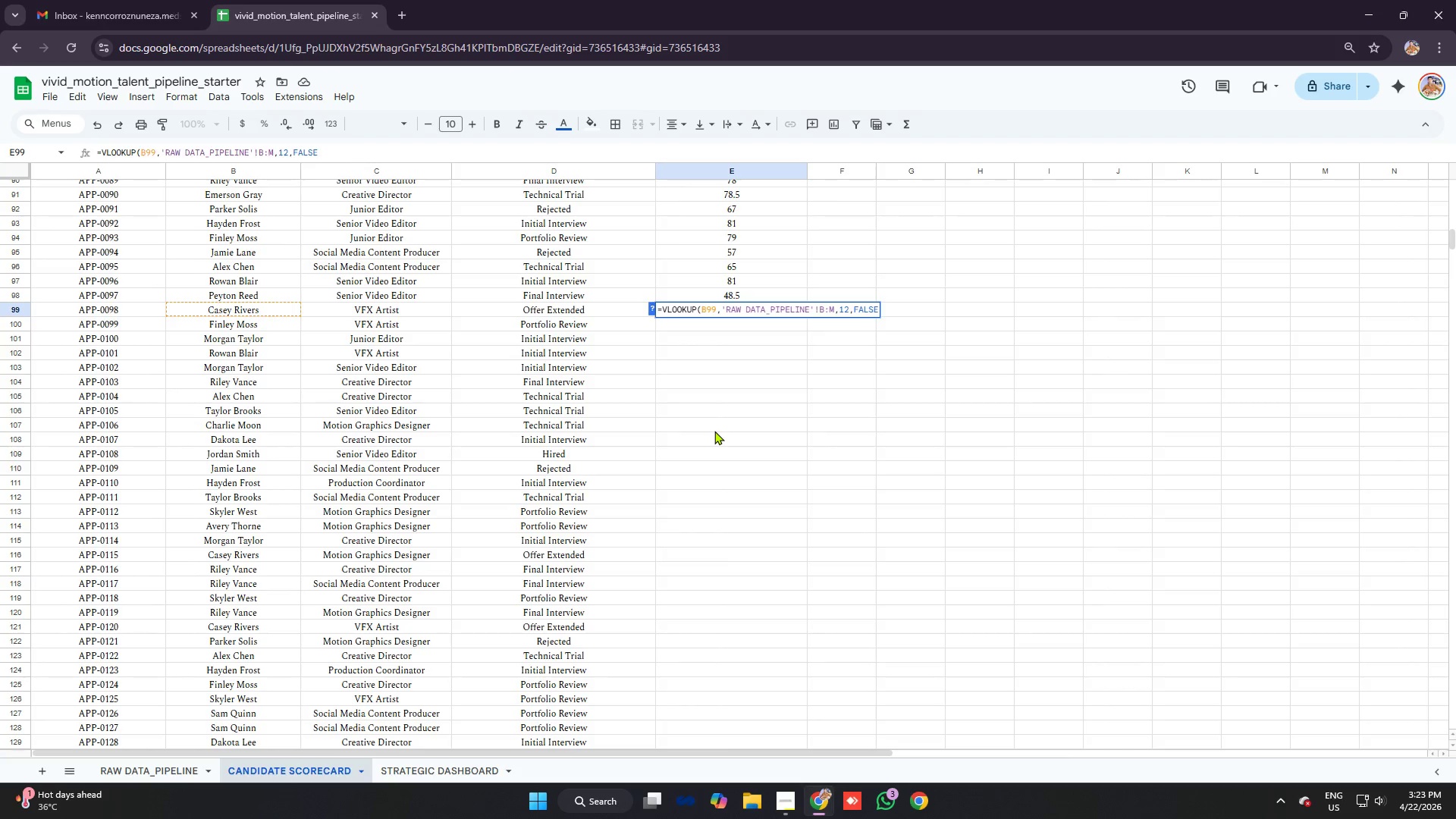 
key(Enter)
 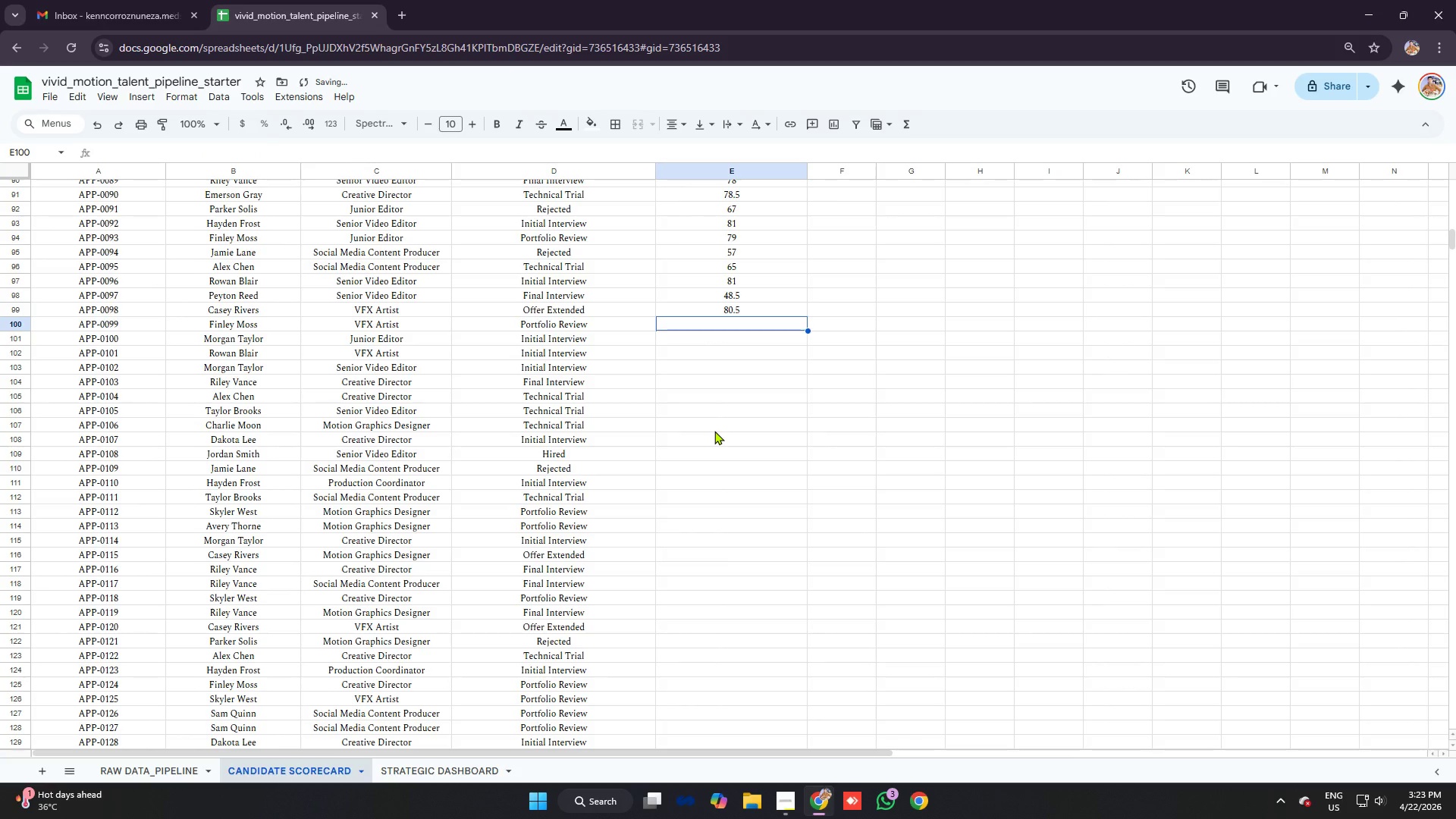 
type(=vlo)
key(Tab)
type(b100)
 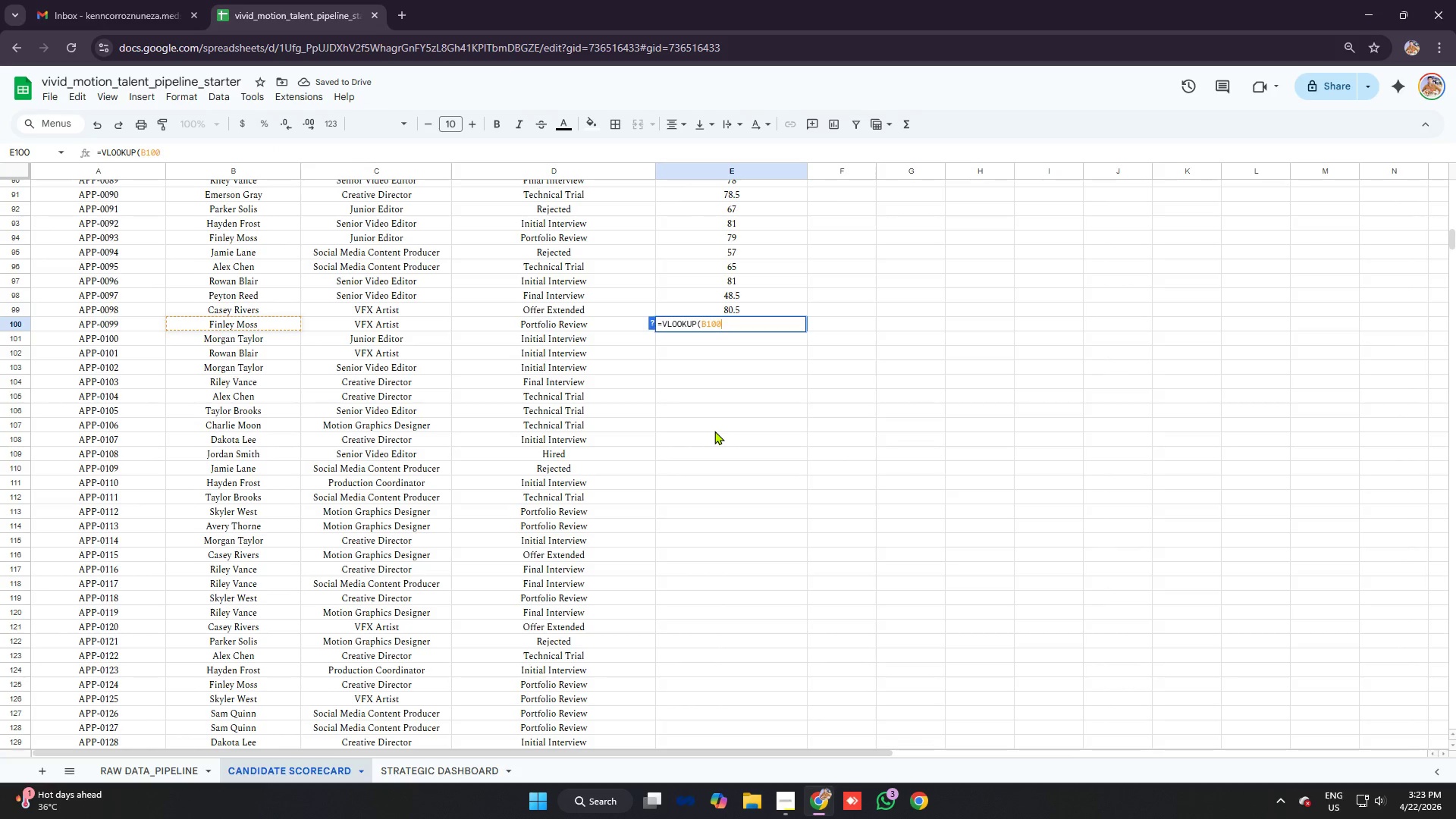 
key(Control+V)
 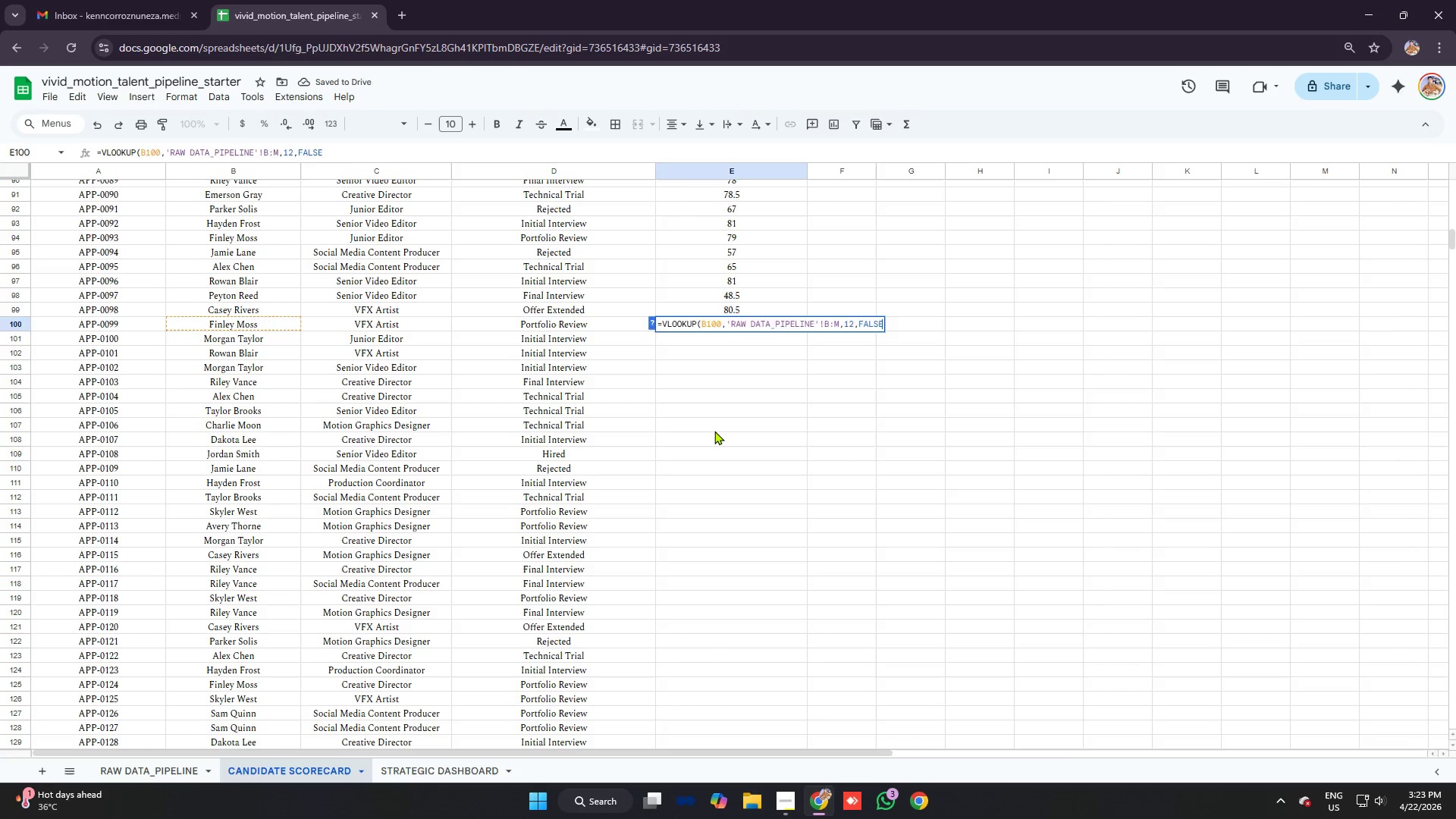 
key(Enter)
 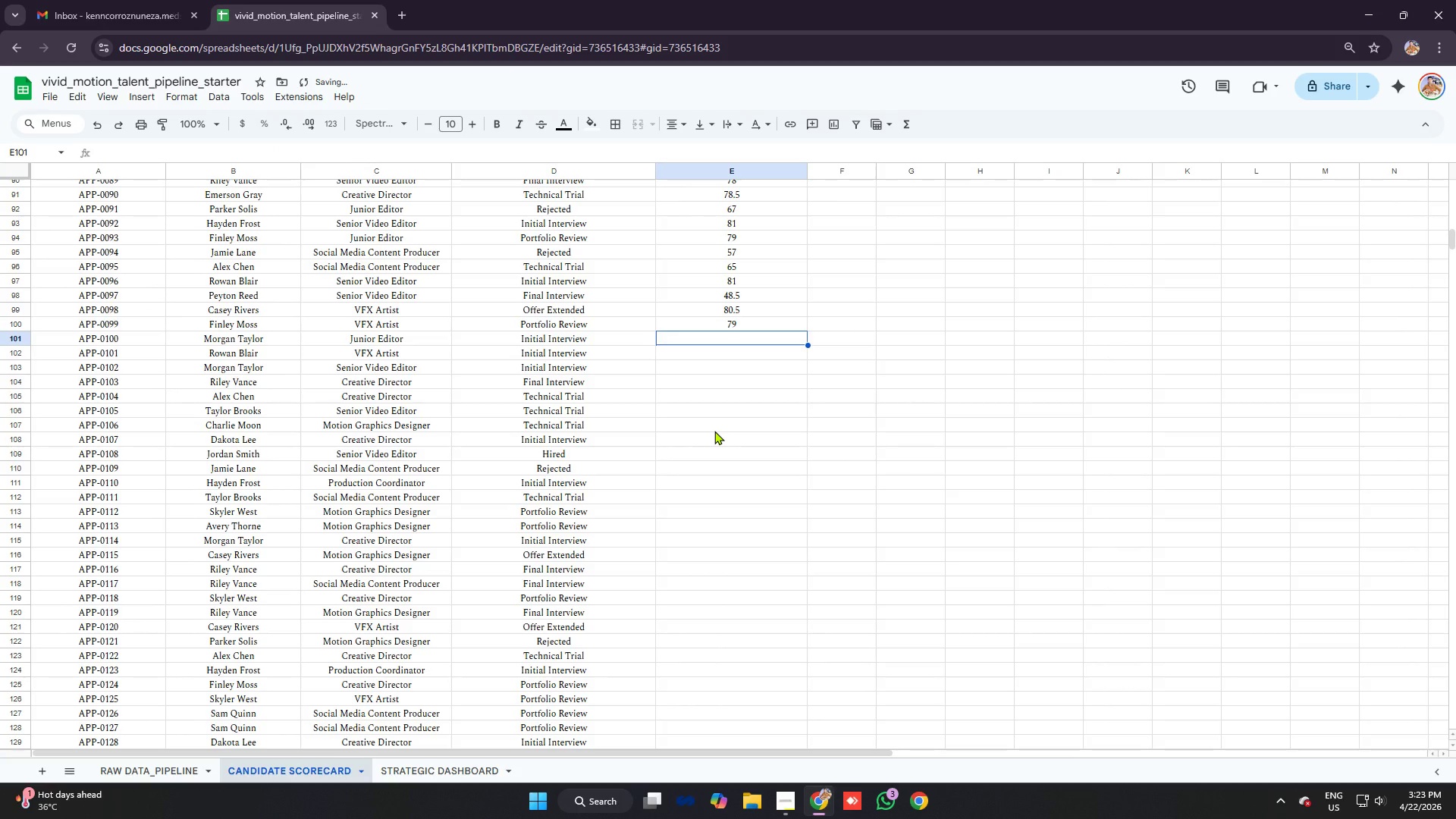 
type(=vlo)
key(Tab)
type(2)
key(Backspace)
type(b2)
key(Backspace)
type(100)
key(Backspace)
type(1)
 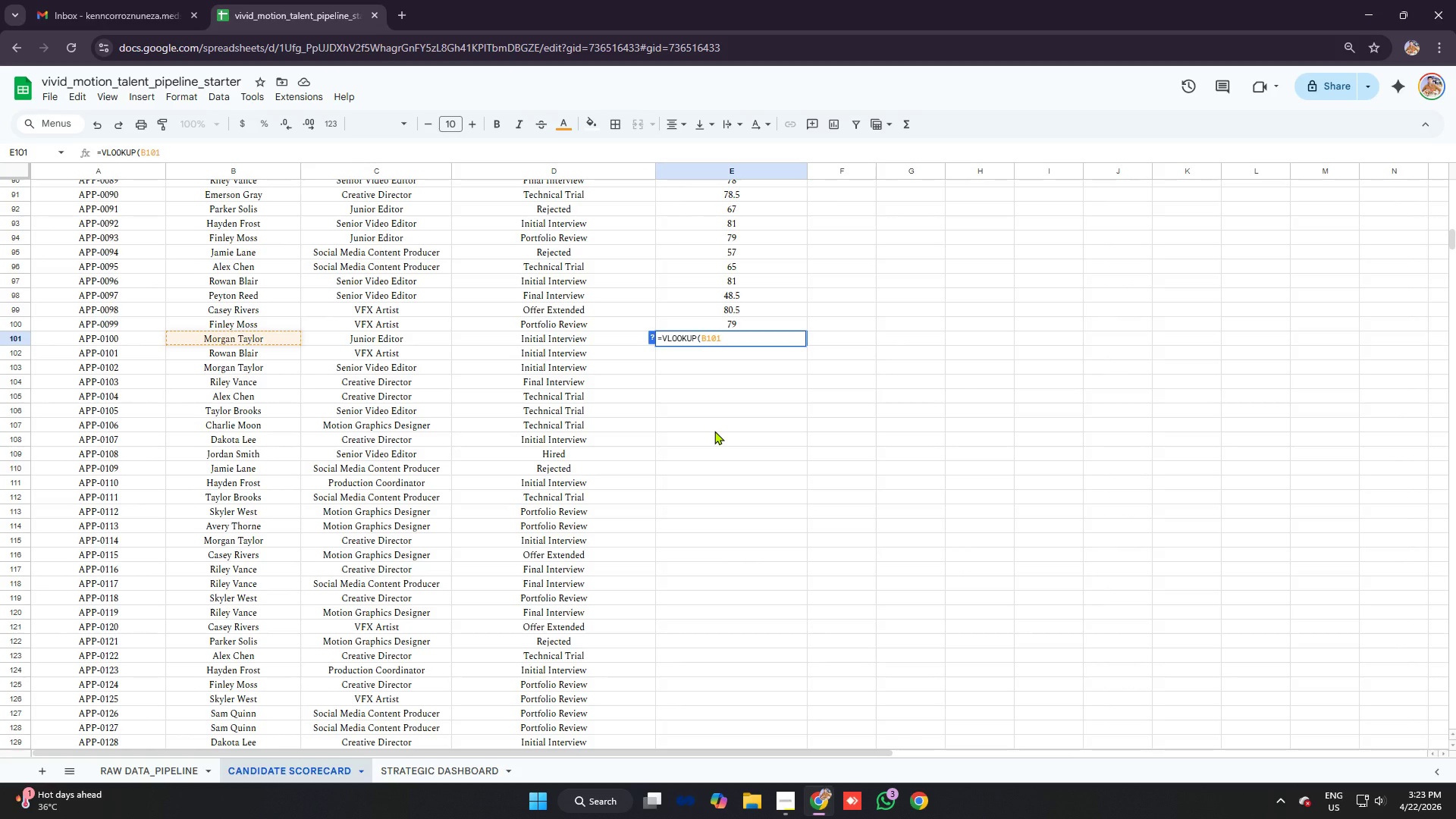 
key(Control+V)
 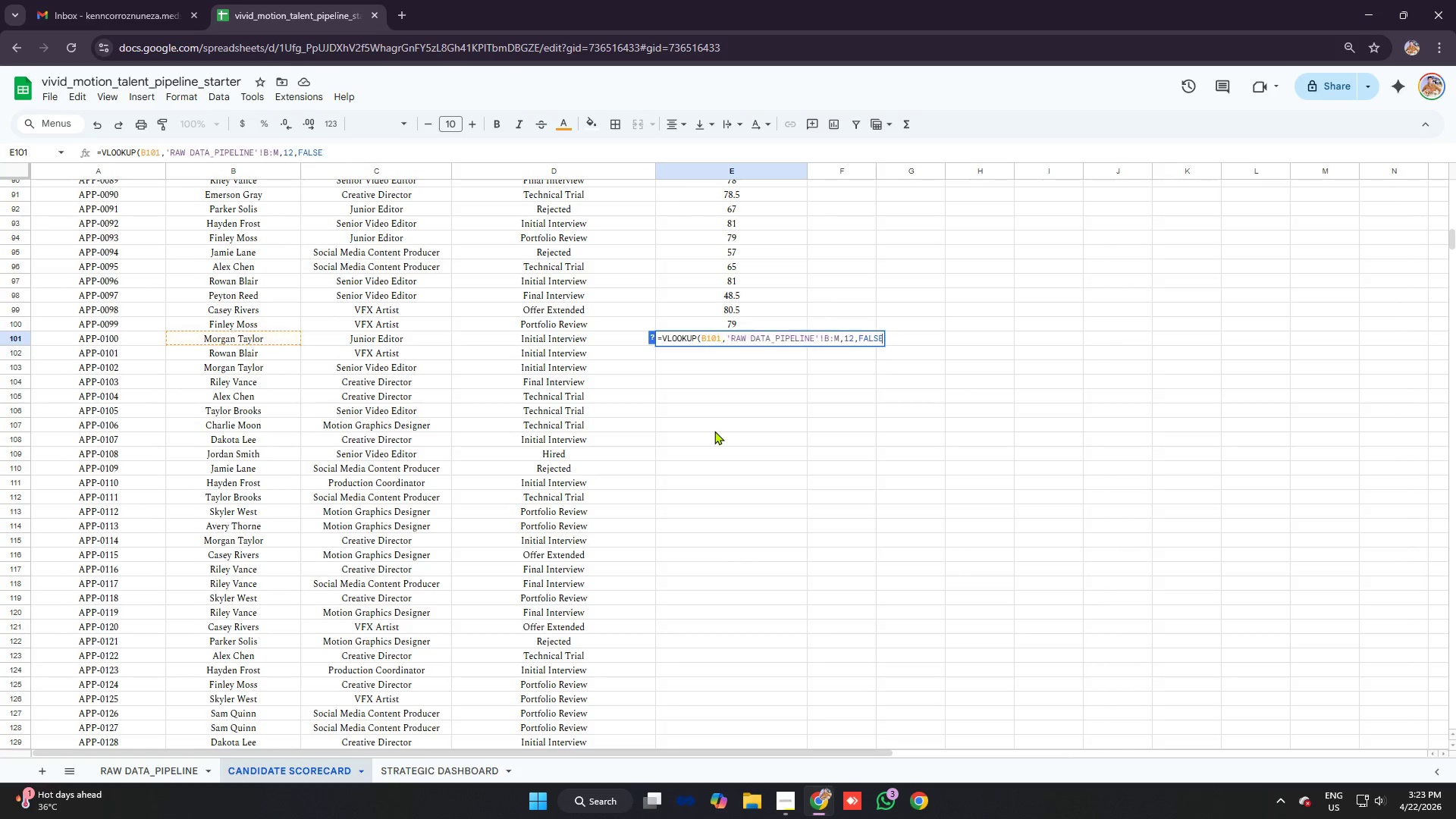 
key(Enter)
 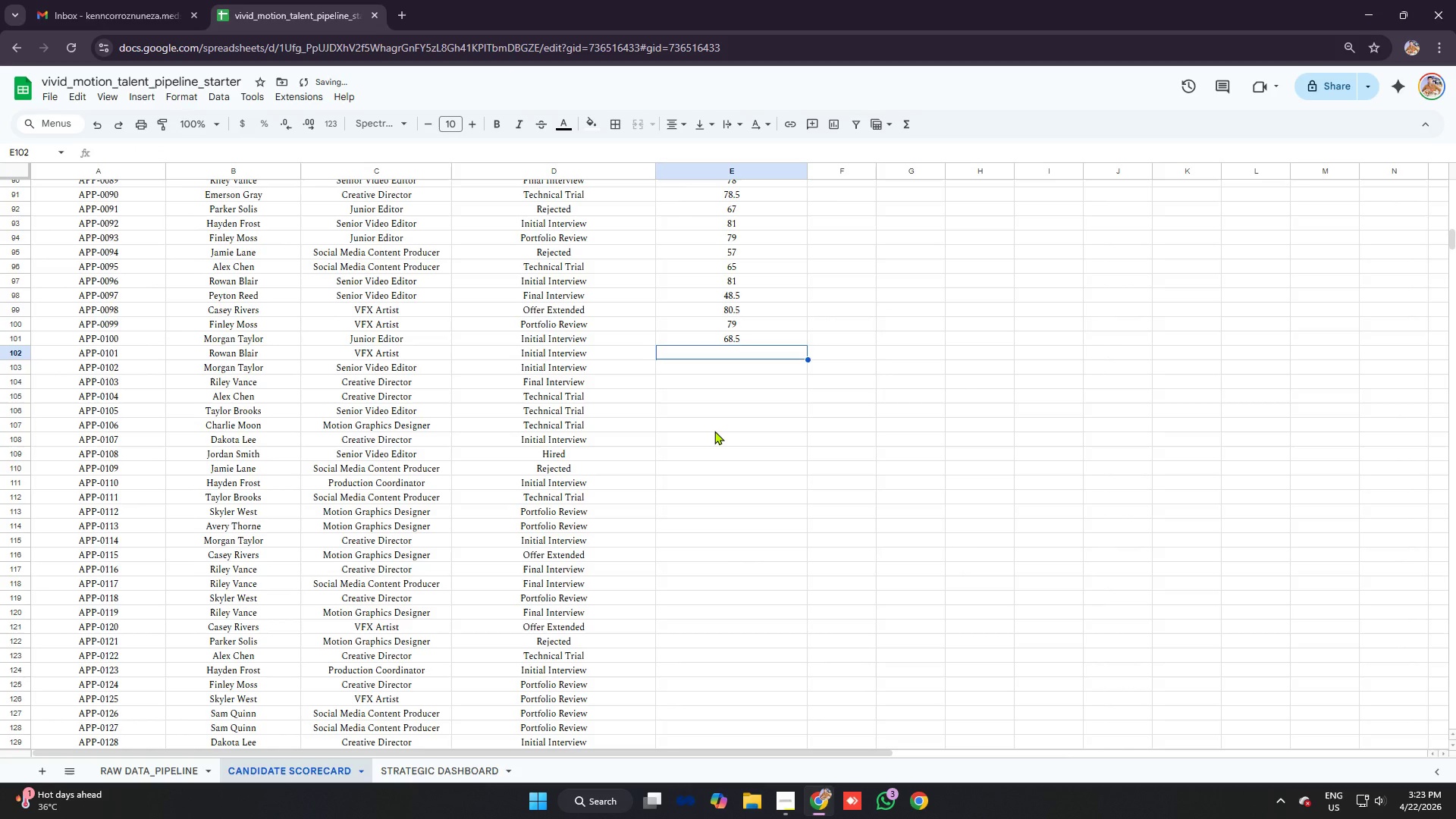 
type(=vlo)
key(Tab)
type(b102)
 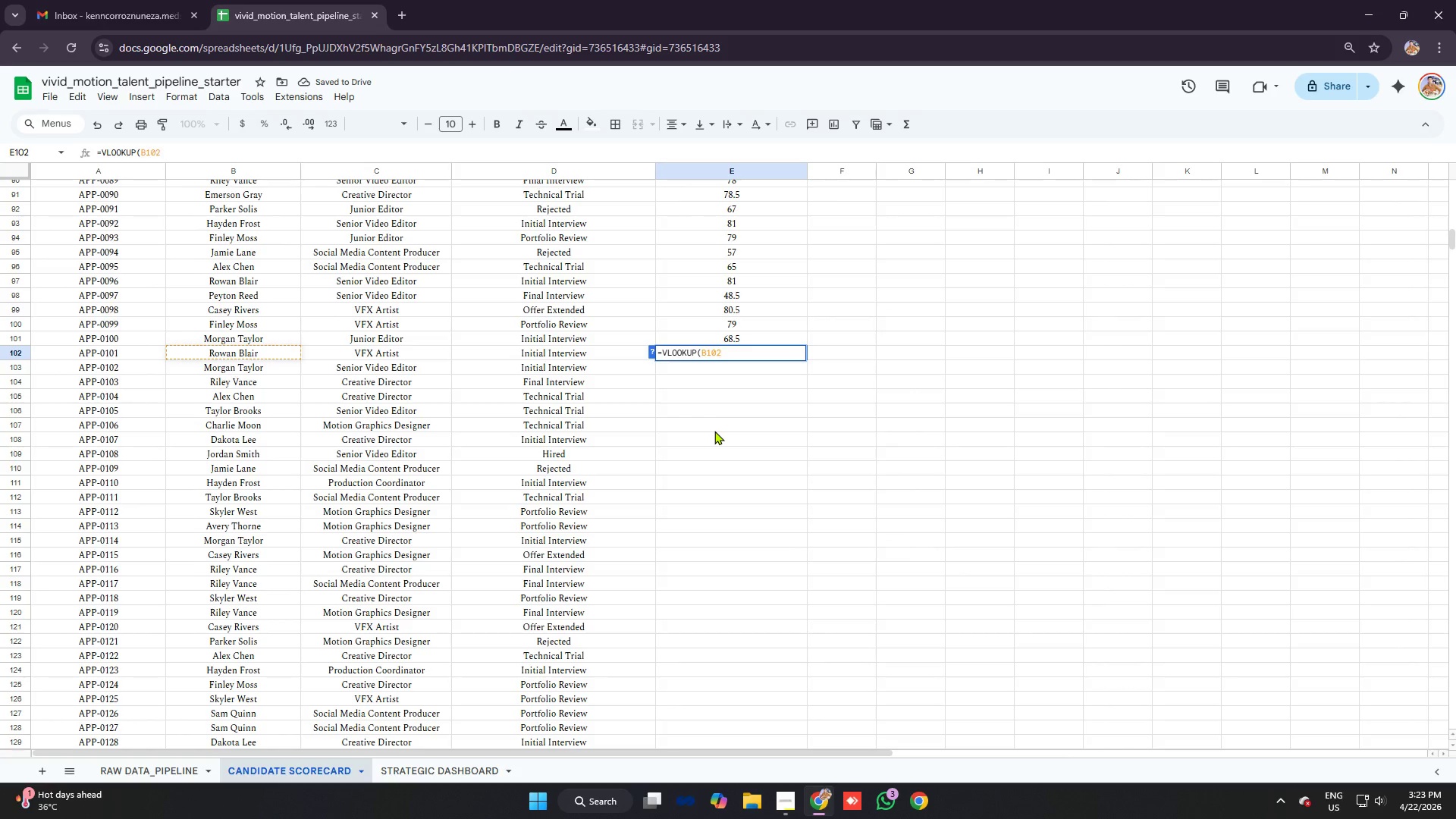 
key(Control+ControlLeft)
 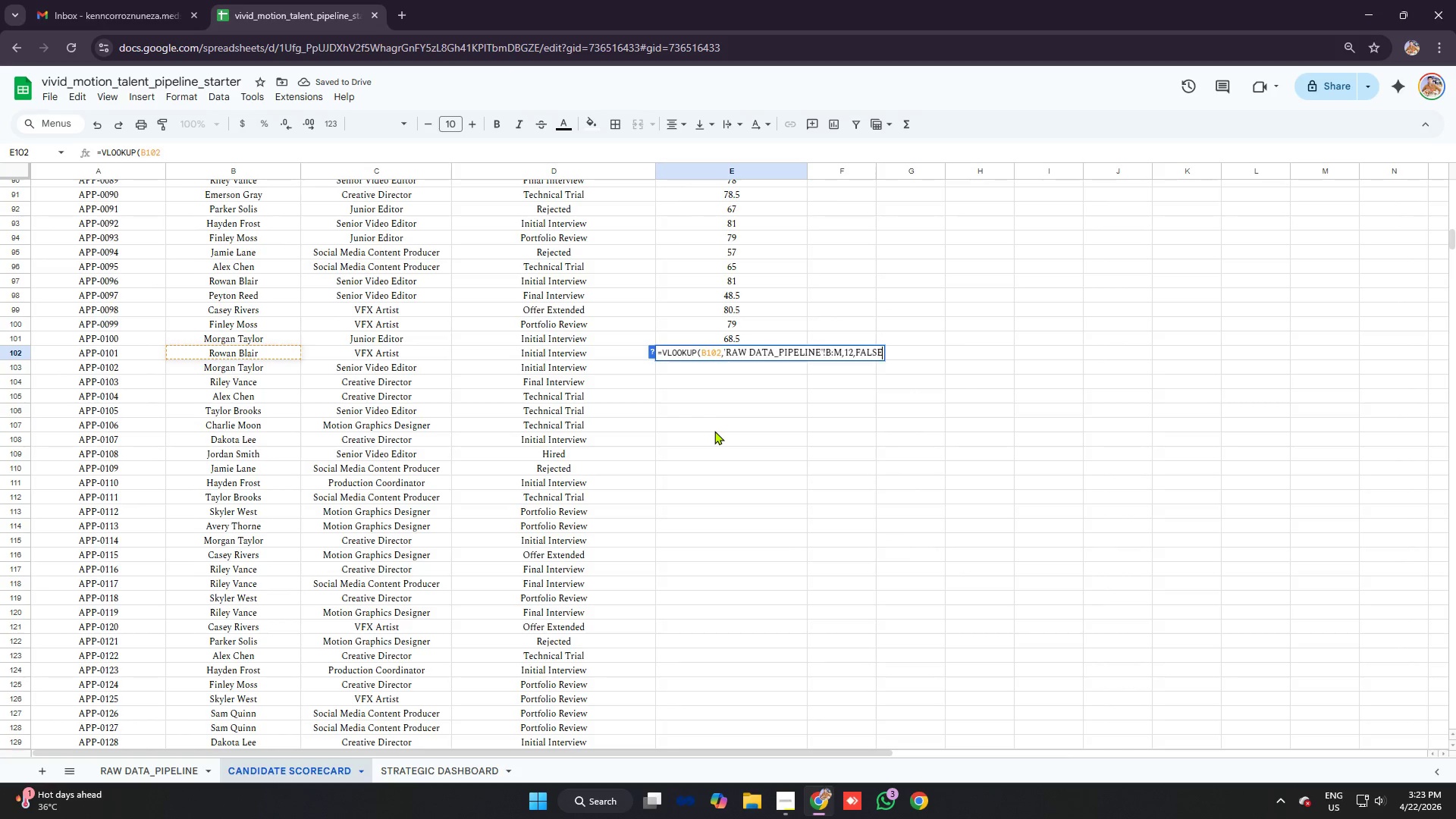 
key(Control+V)
 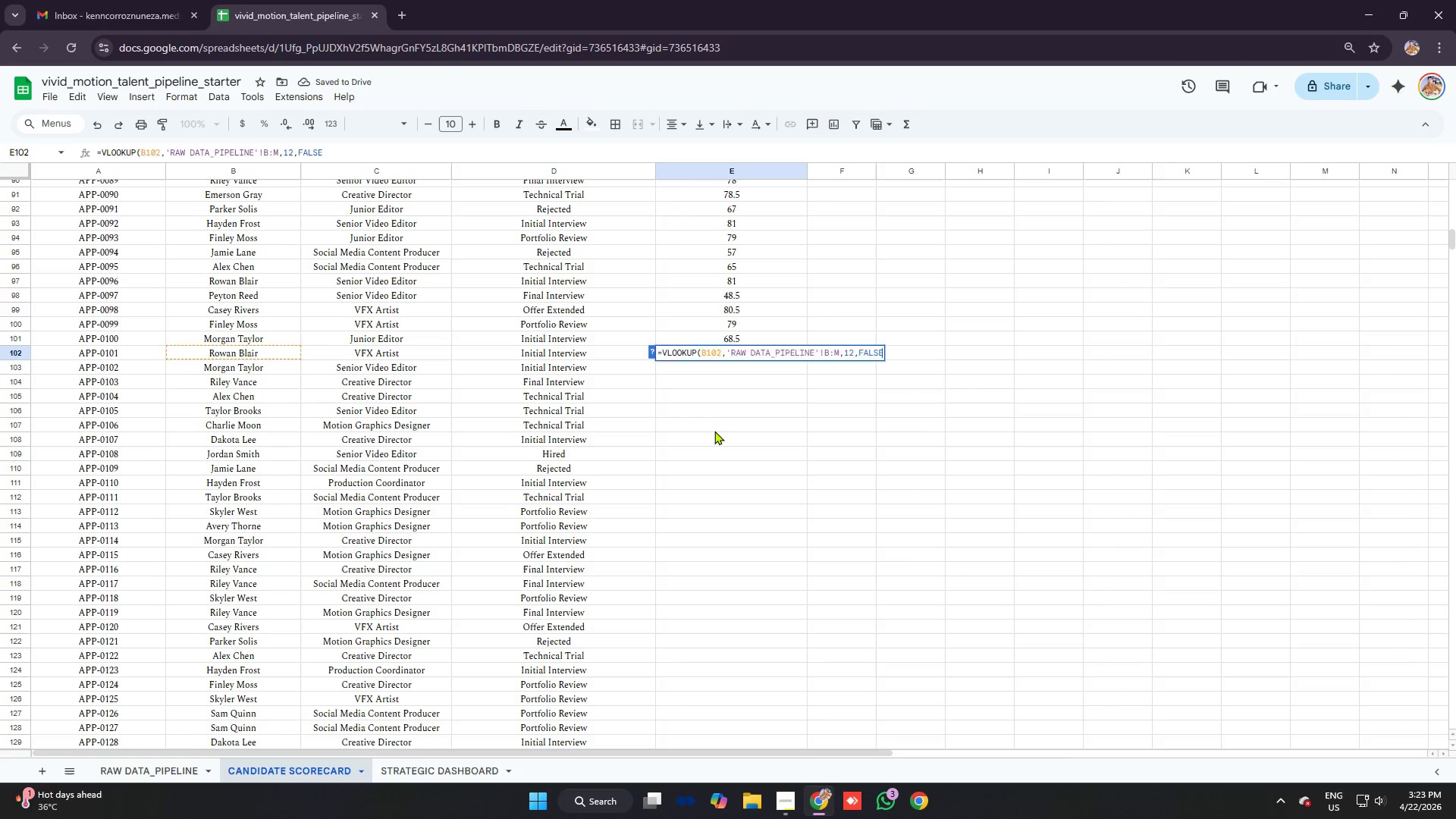 
key(Enter)
 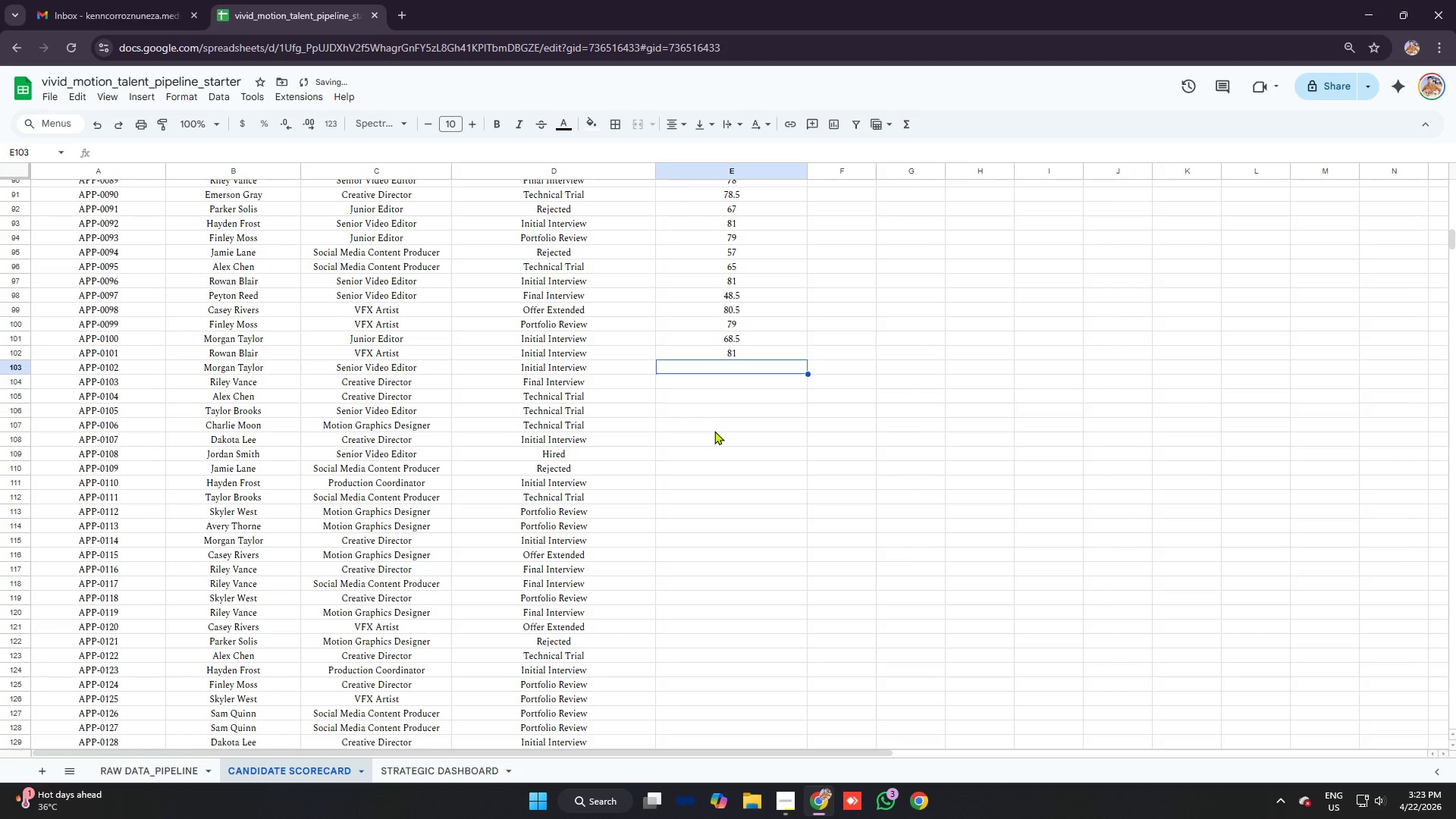 
type(=vlo)
key(Tab)
type(b103)
 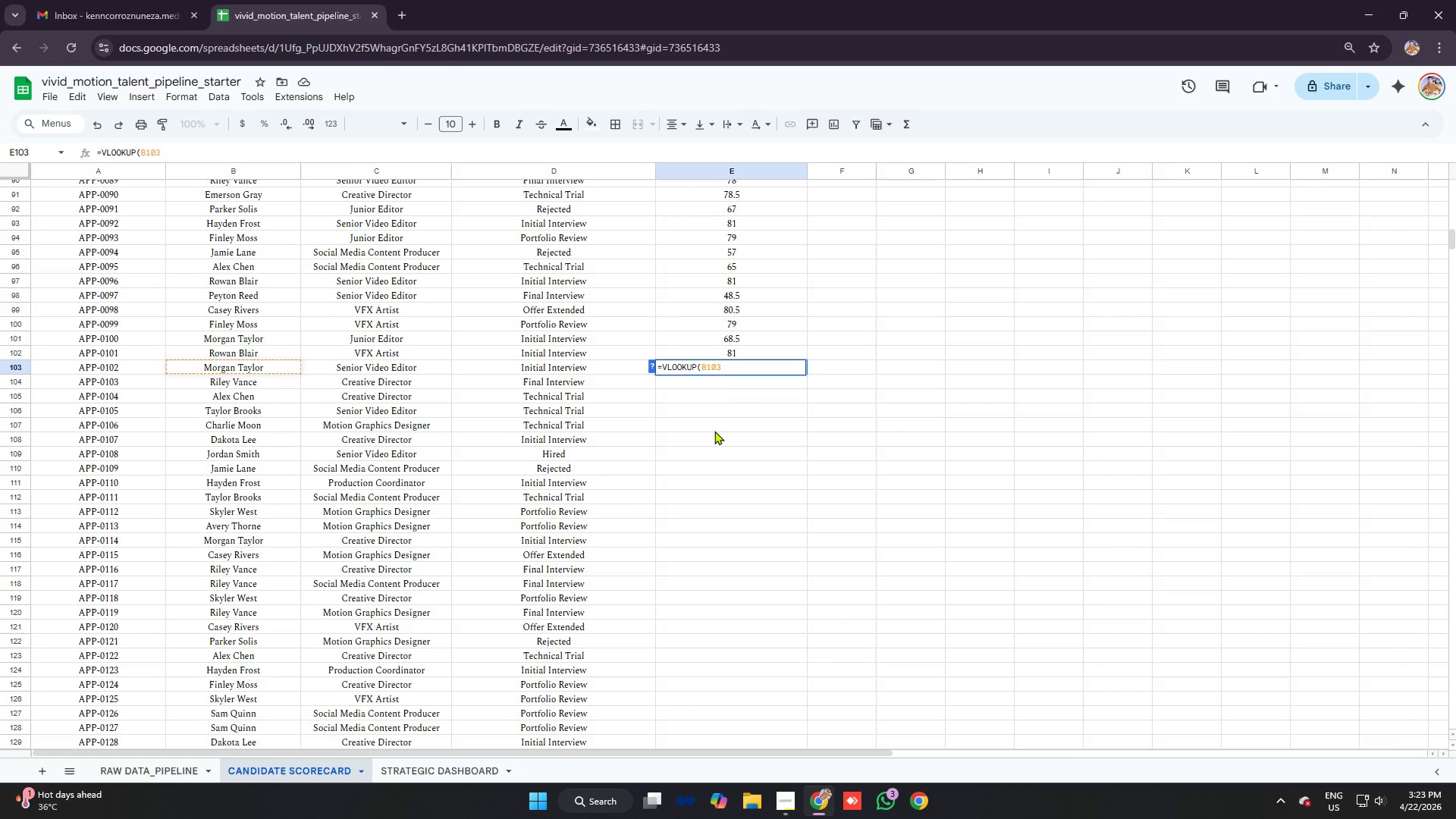 
key(Control+V)
 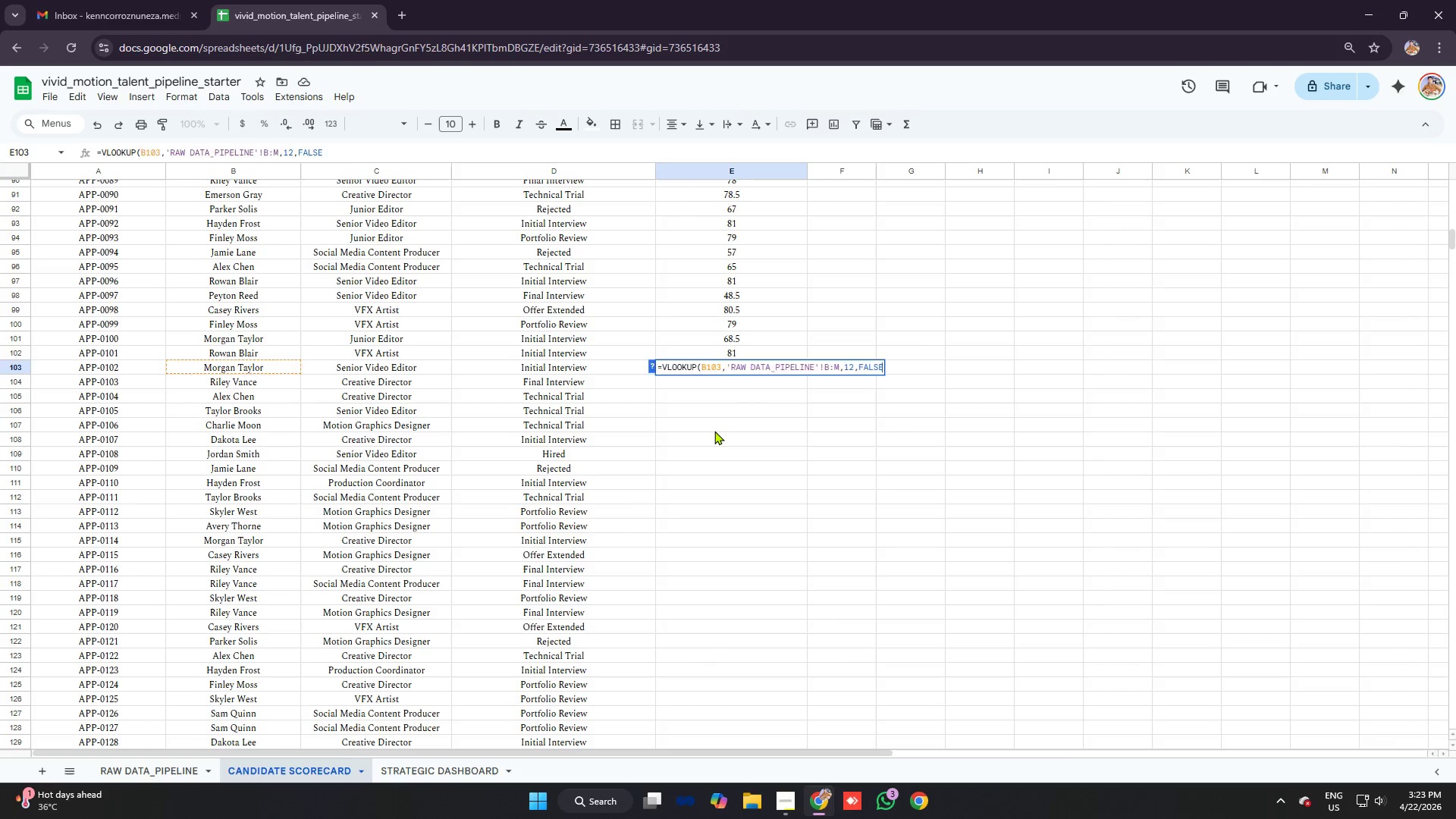 
key(Enter)
 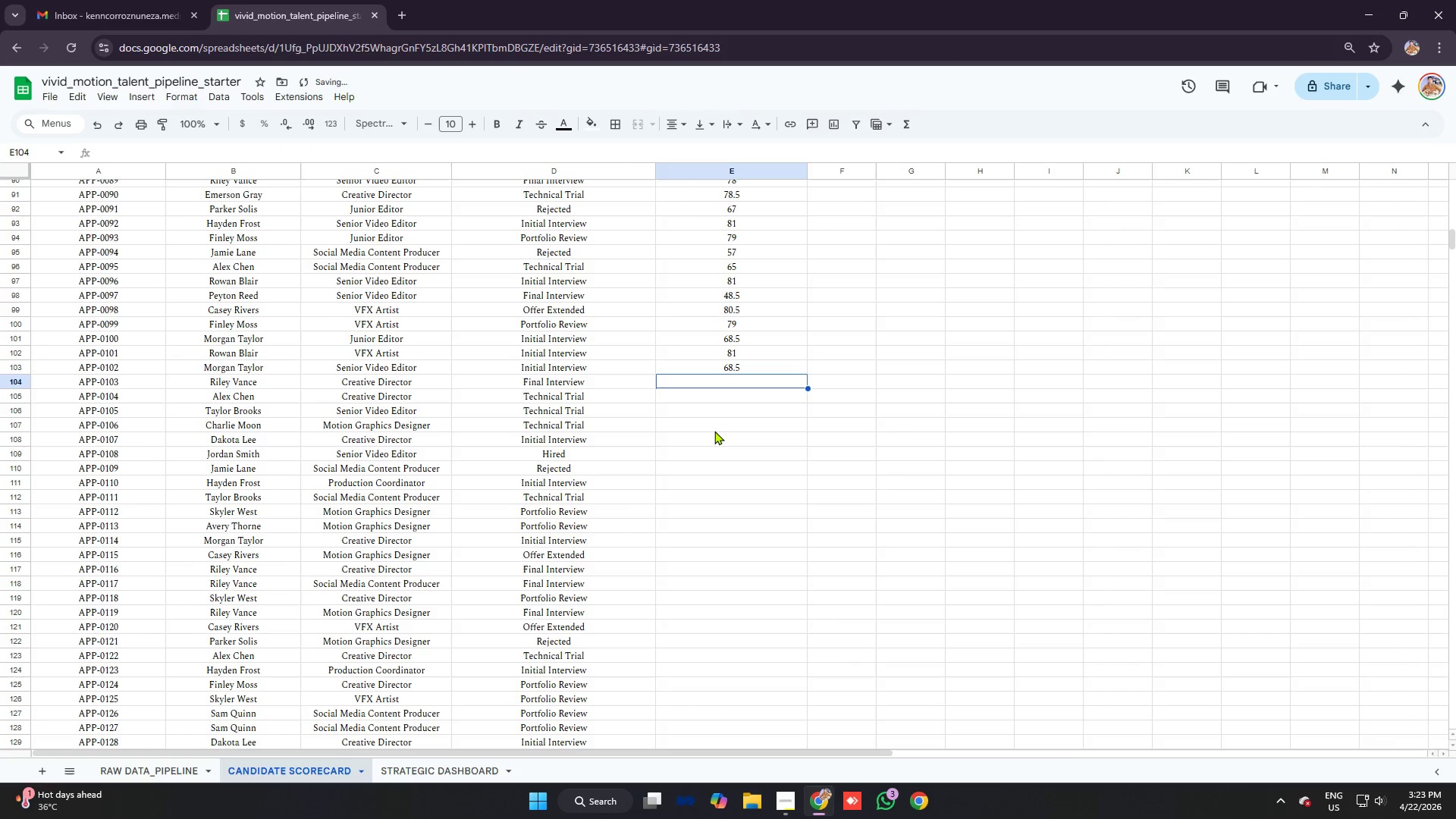 
type(=vlo)
key(Tab)
type(b103)
 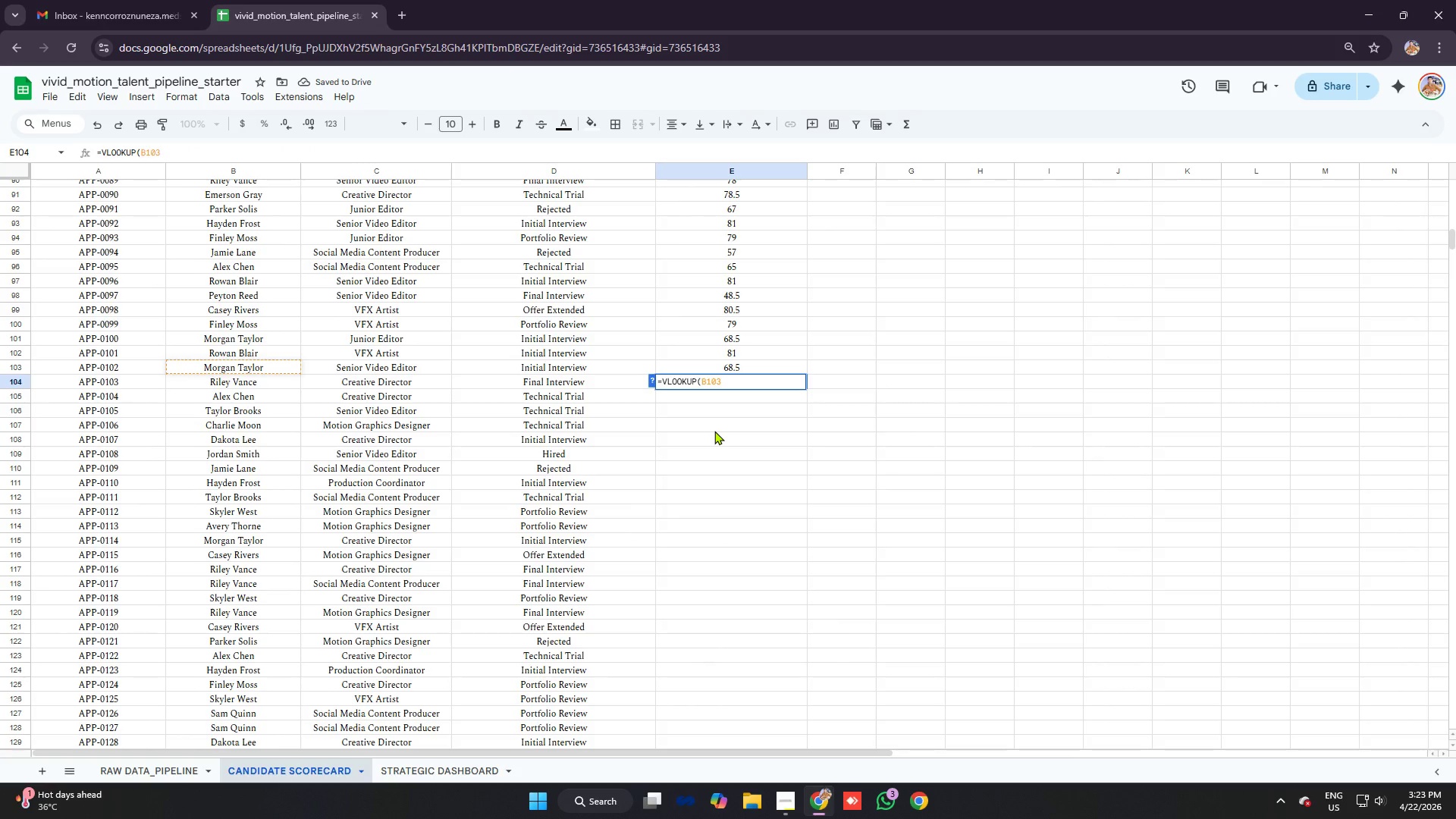 
key(Control+V)
 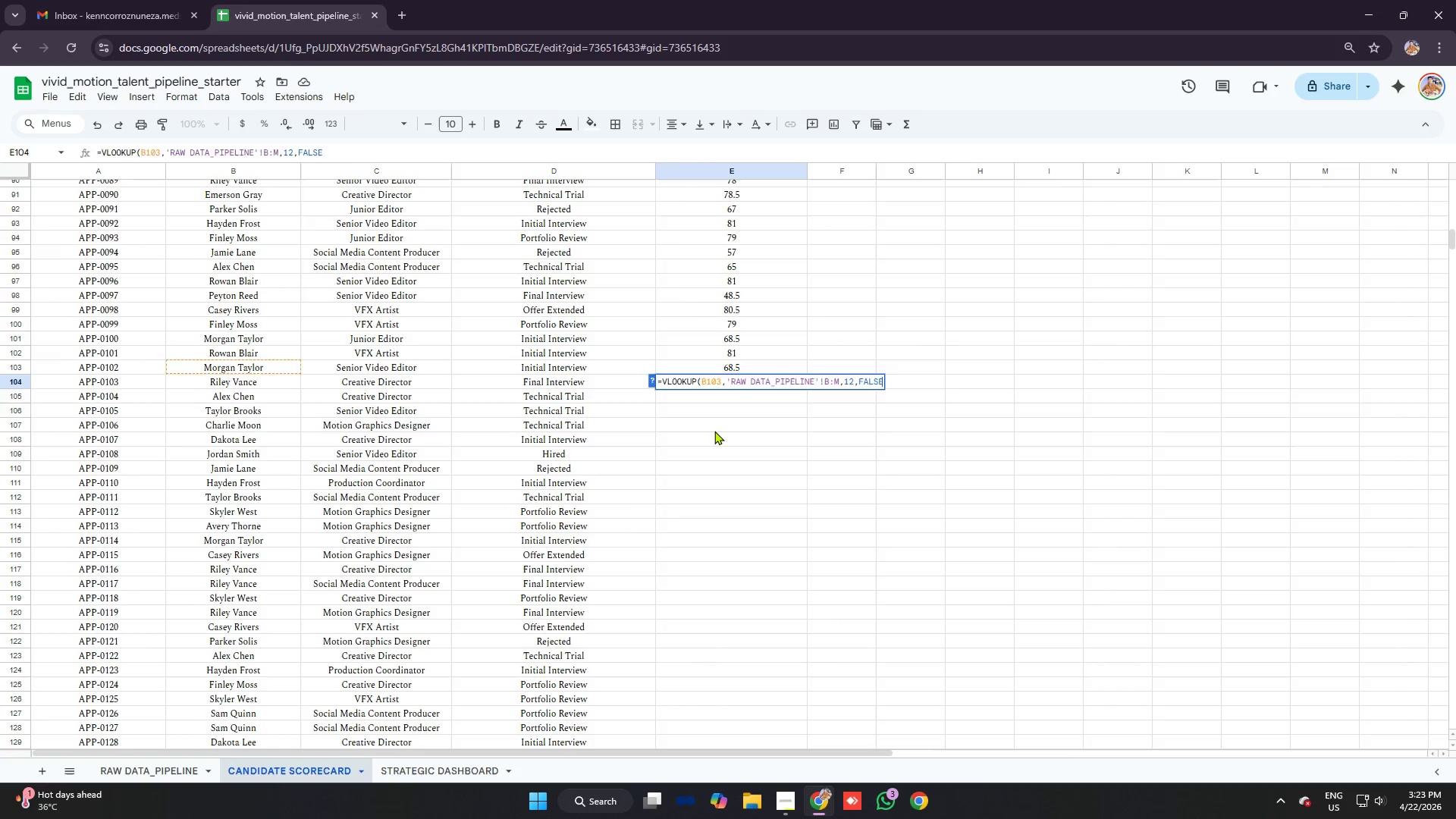 
key(Enter)
 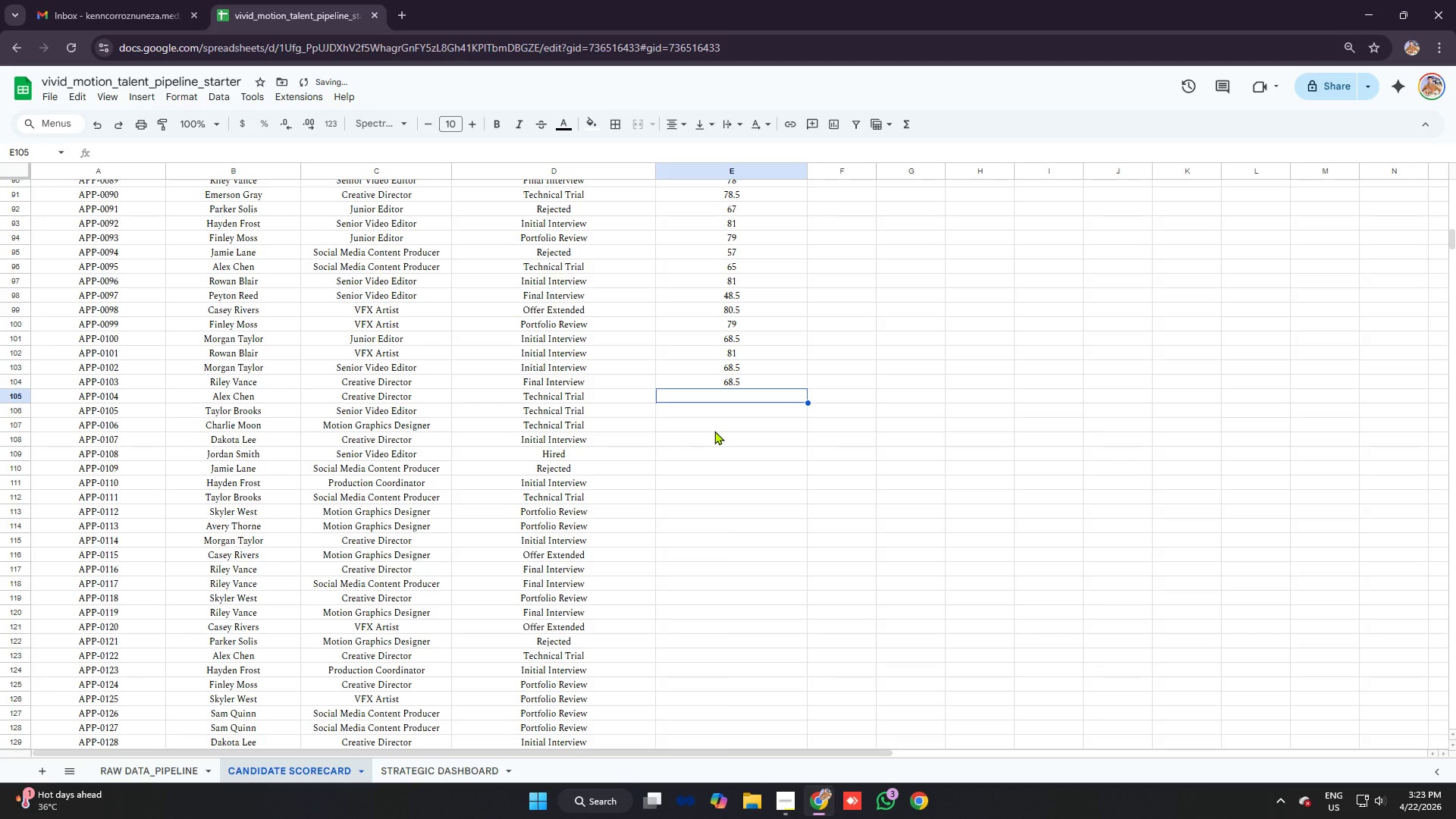 
key(ArrowUp)
 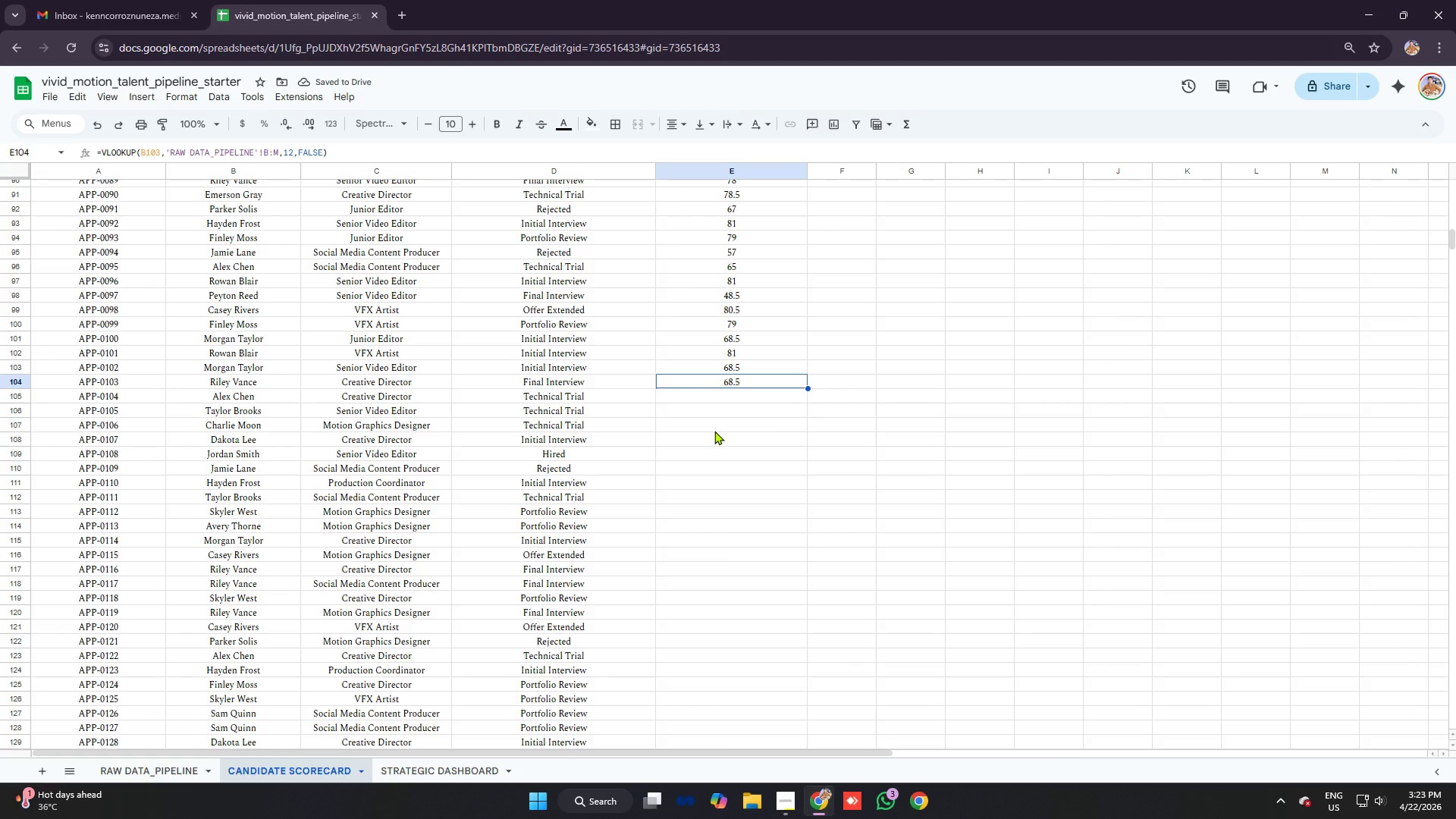 
key(Backspace)
 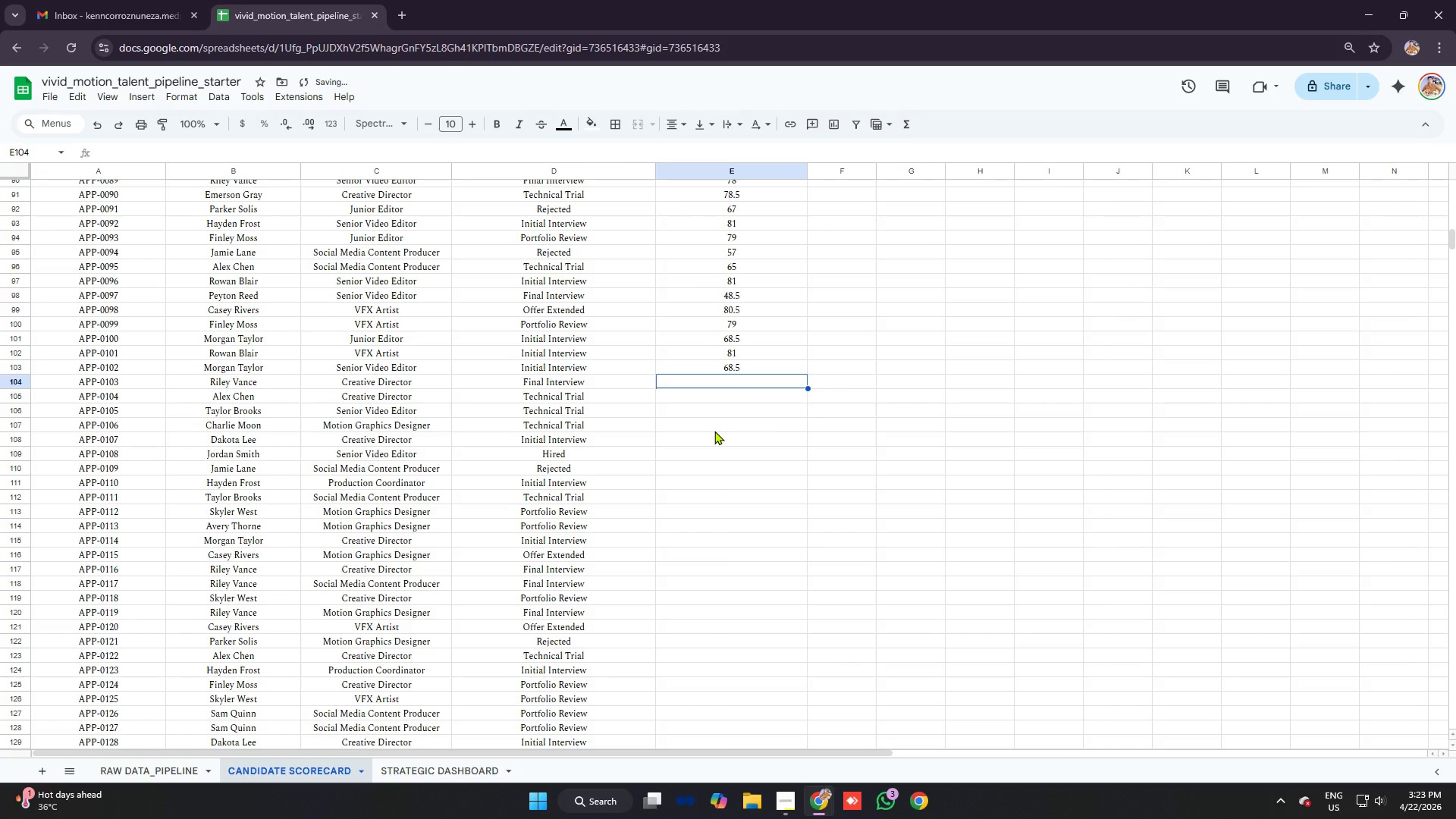 
key(ArrowUp)
 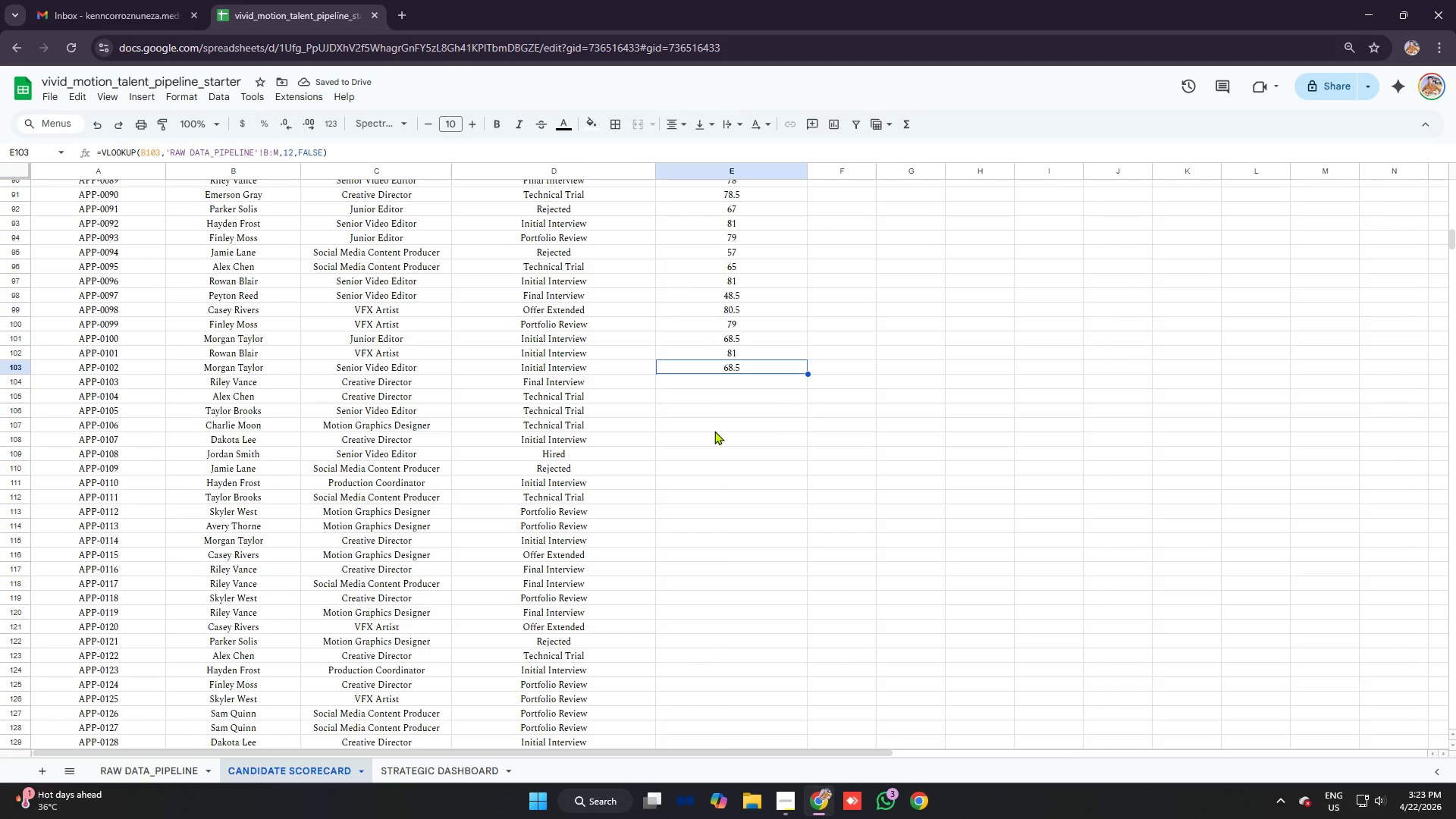 
key(ArrowUp)
 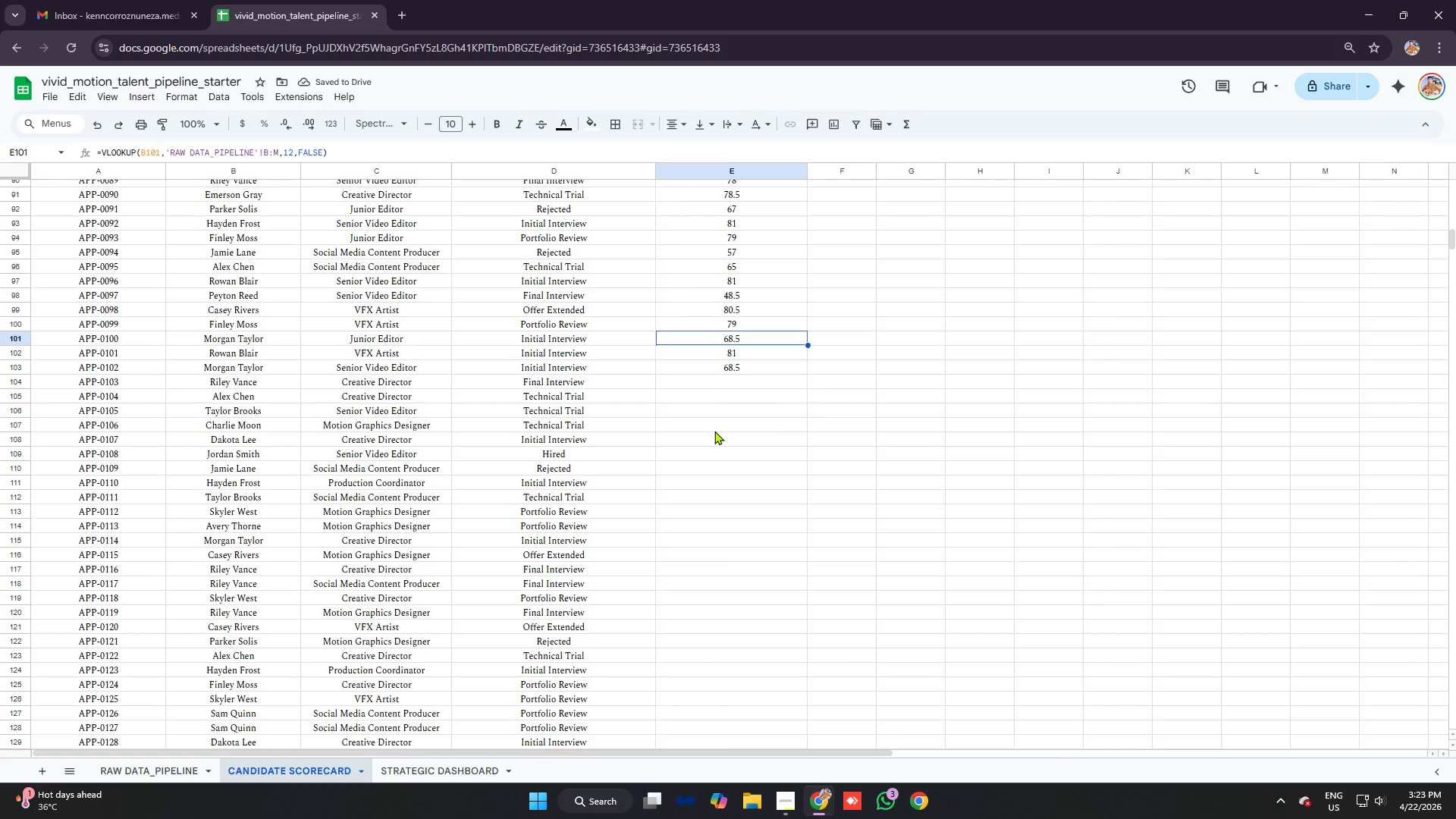 
key(ArrowUp)
 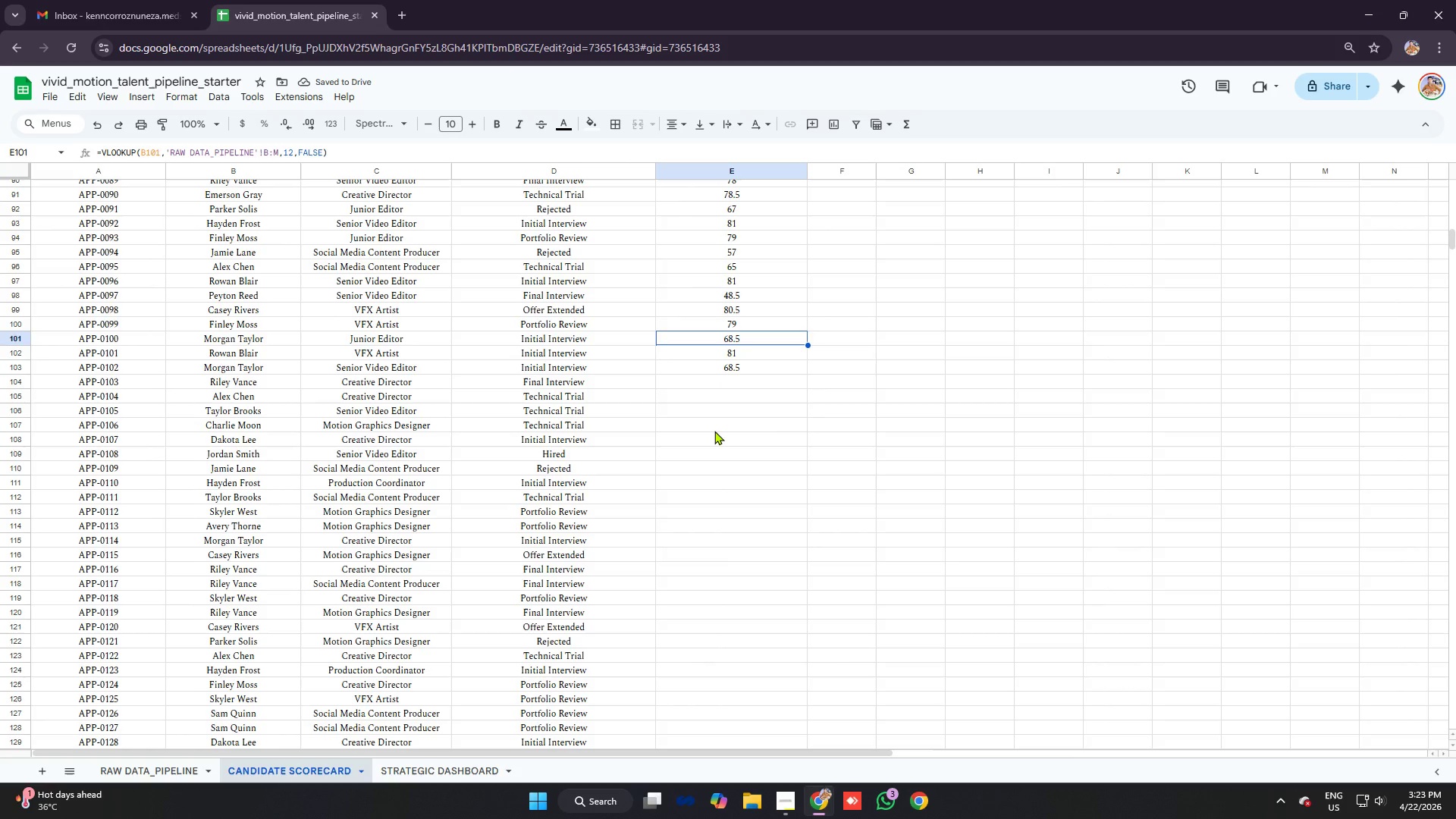 
key(ArrowUp)
 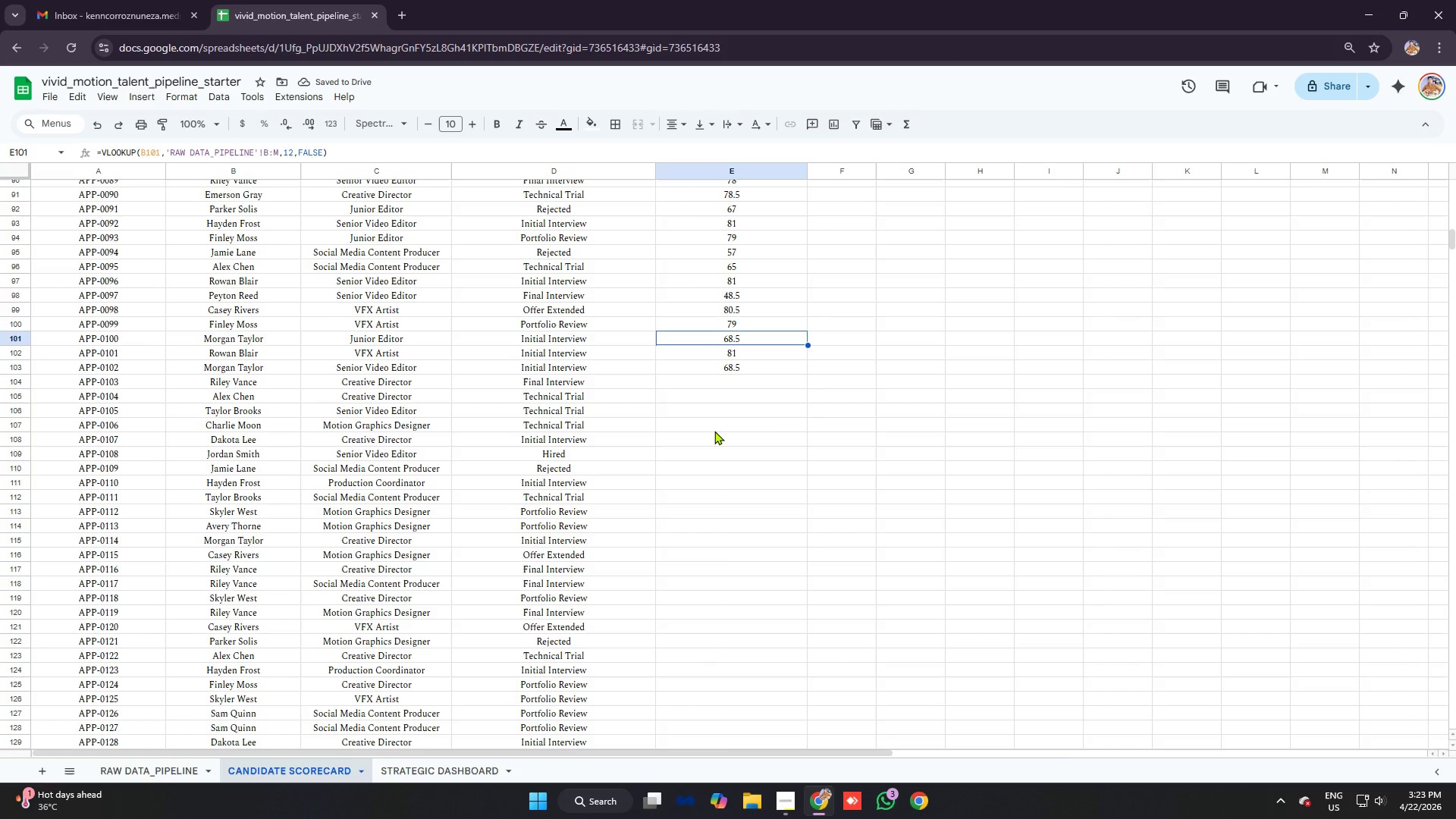 
key(ArrowDown)
 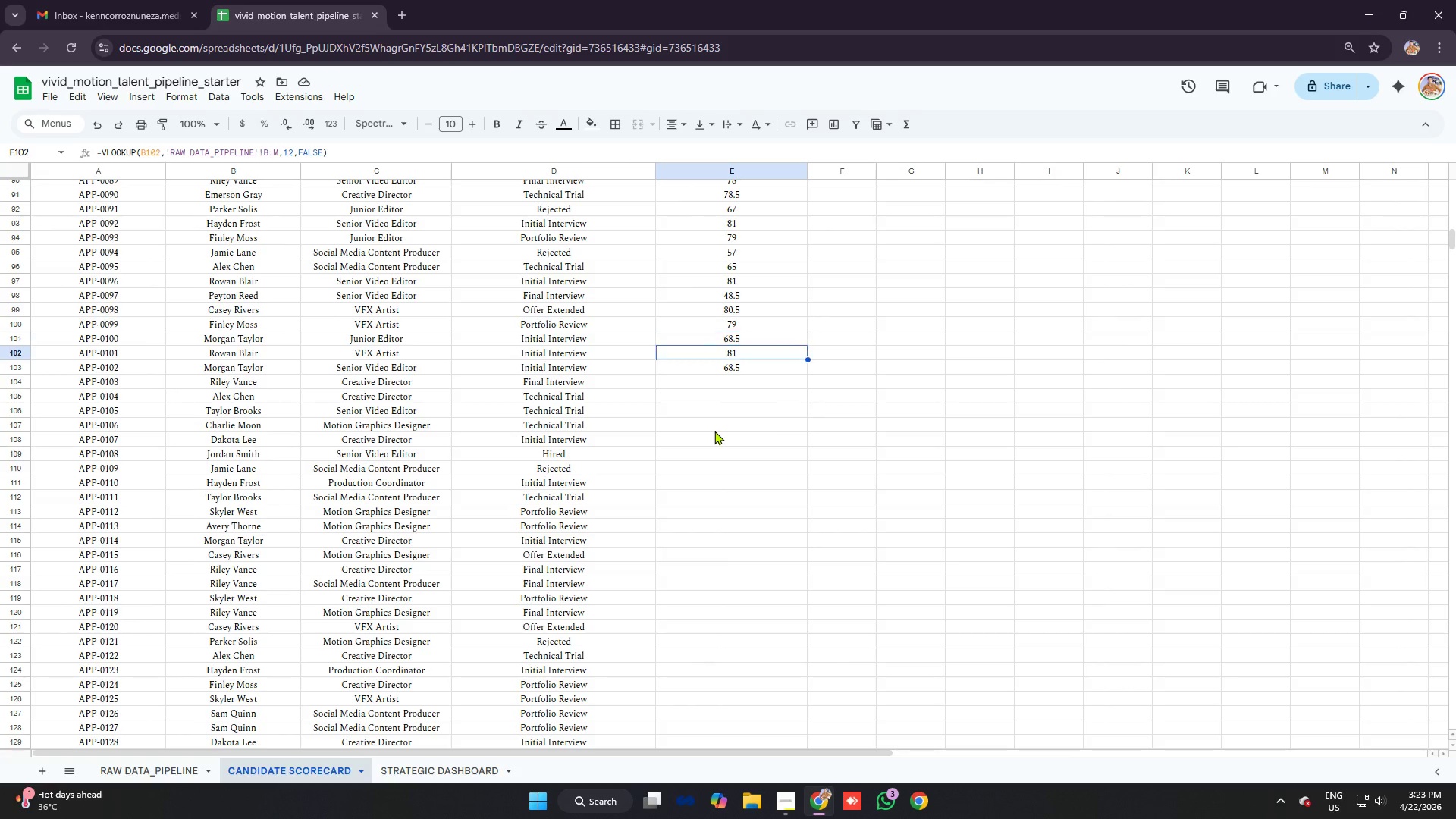 
key(ArrowDown)
 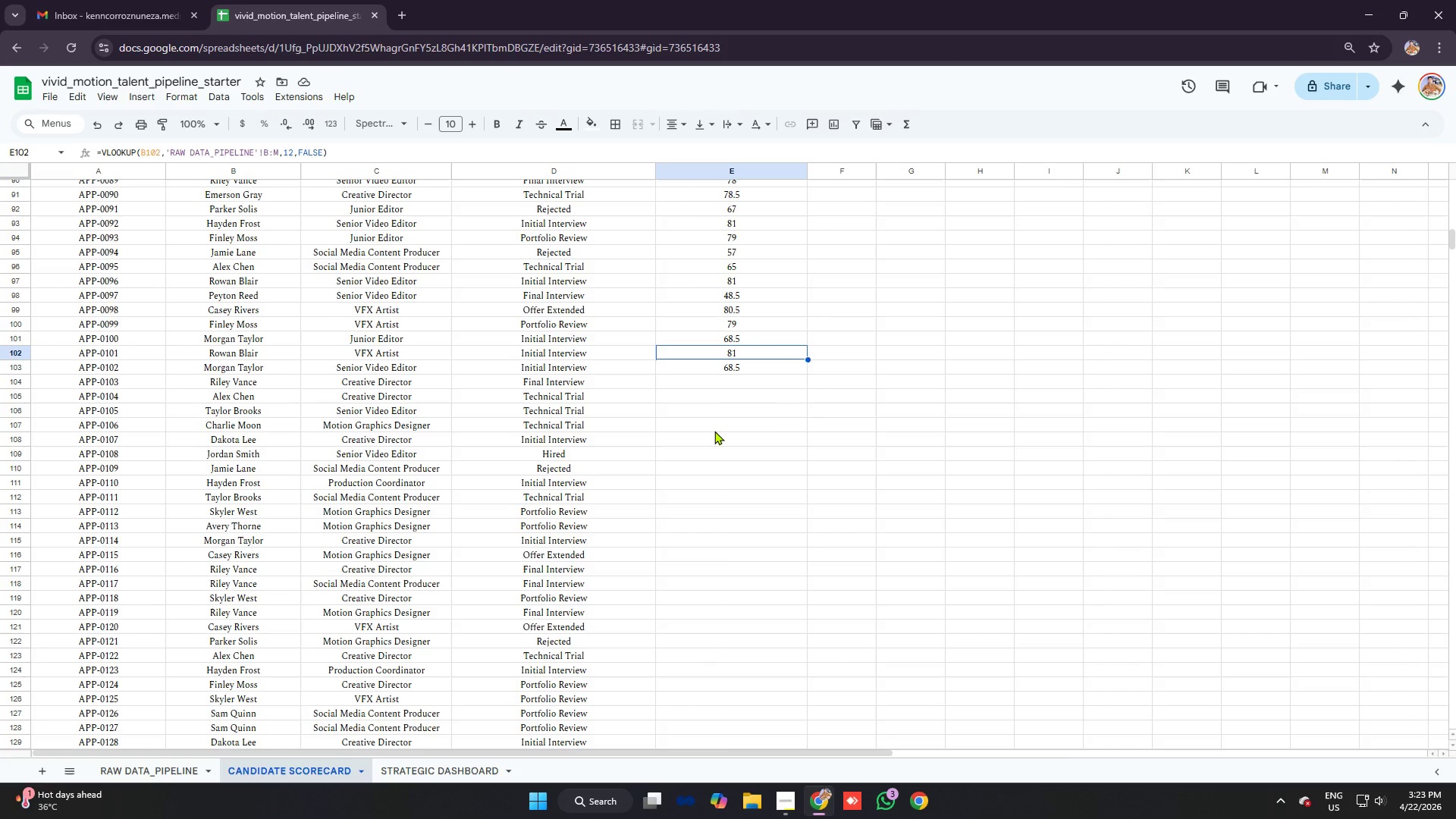 
key(ArrowDown)
 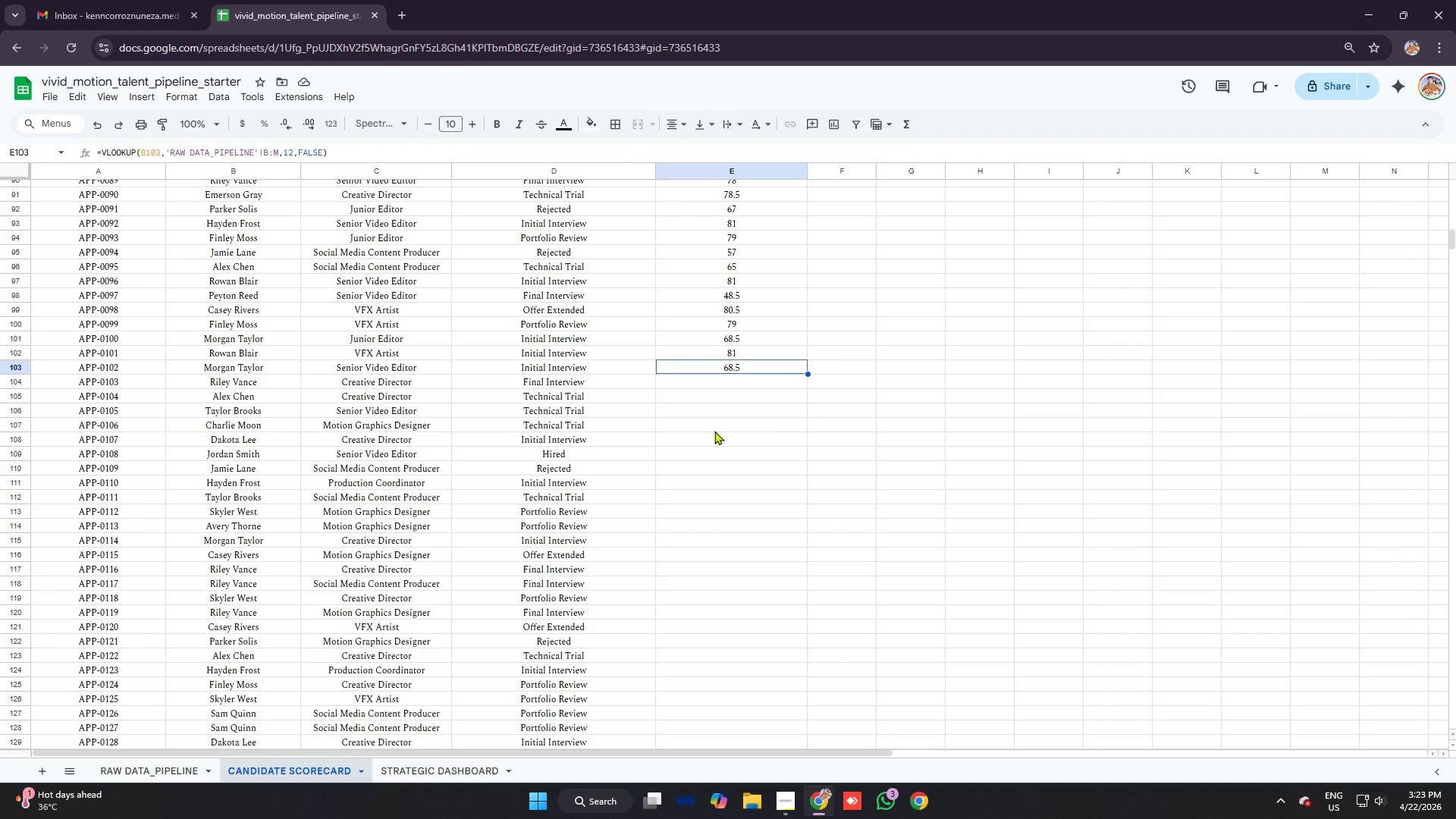 
key(ArrowDown)
 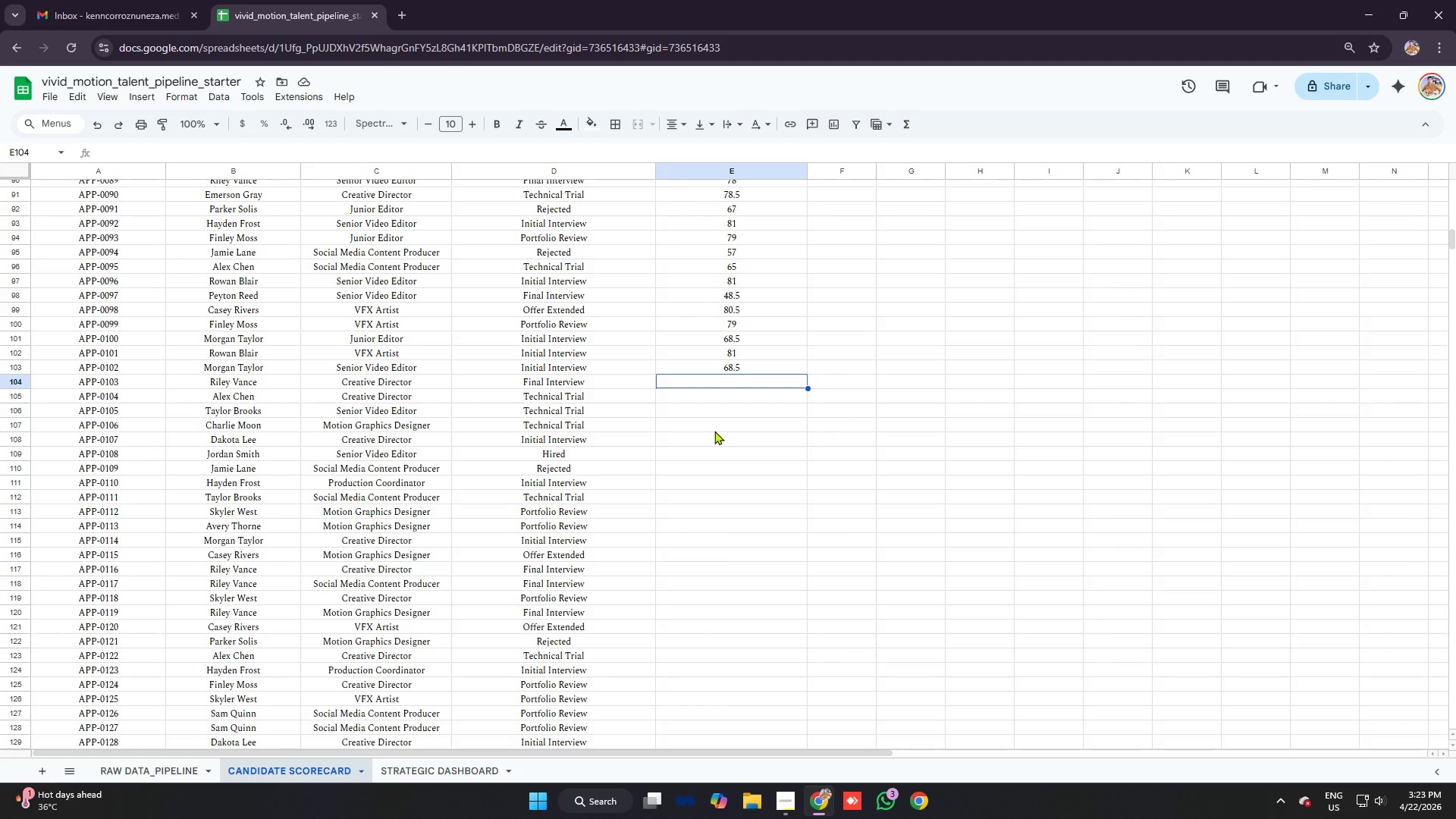 
type(=vlo)
key(Tab)
type(b104)
 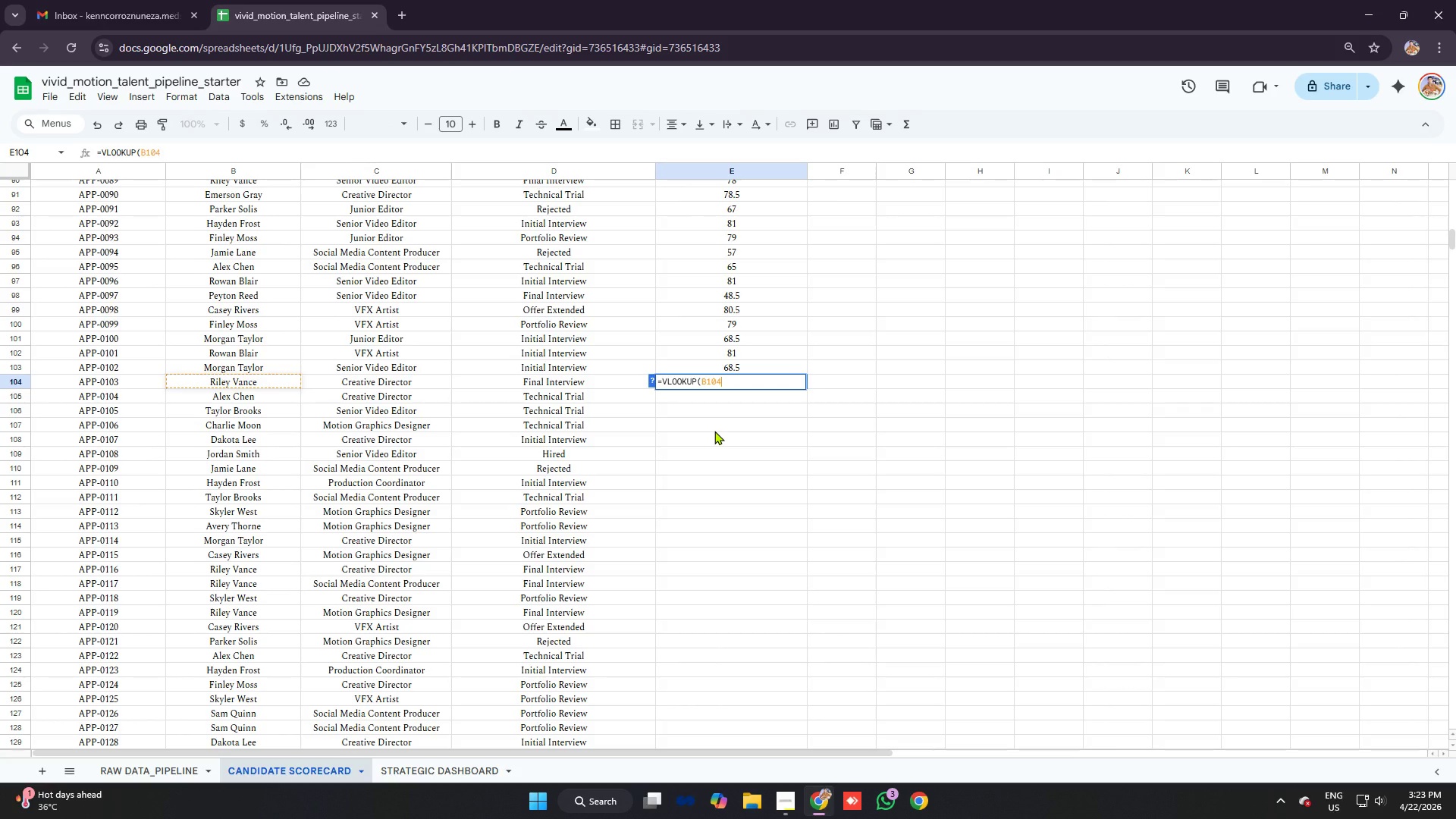 
key(Control+ControlLeft)
 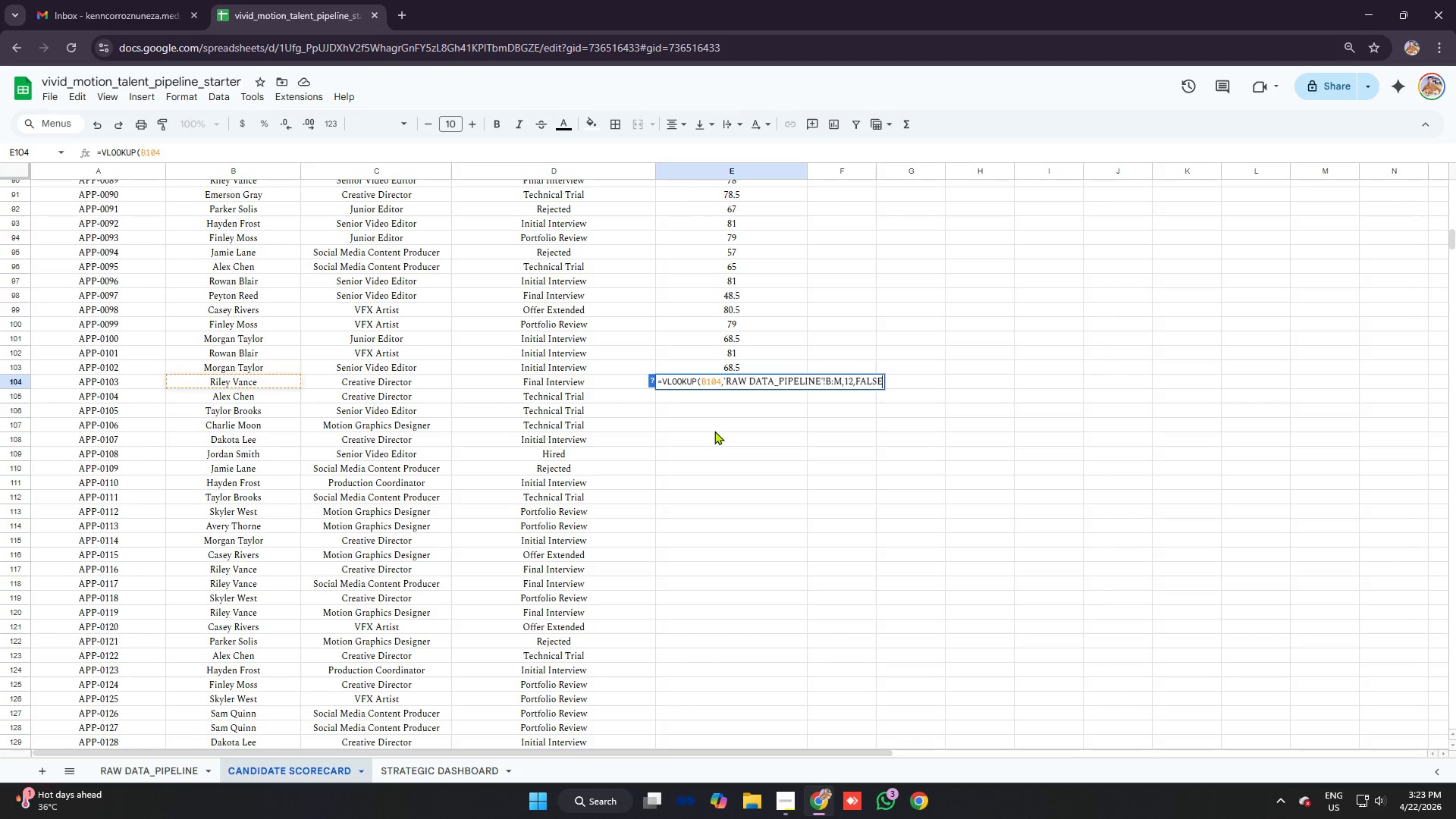 
key(Control+V)
 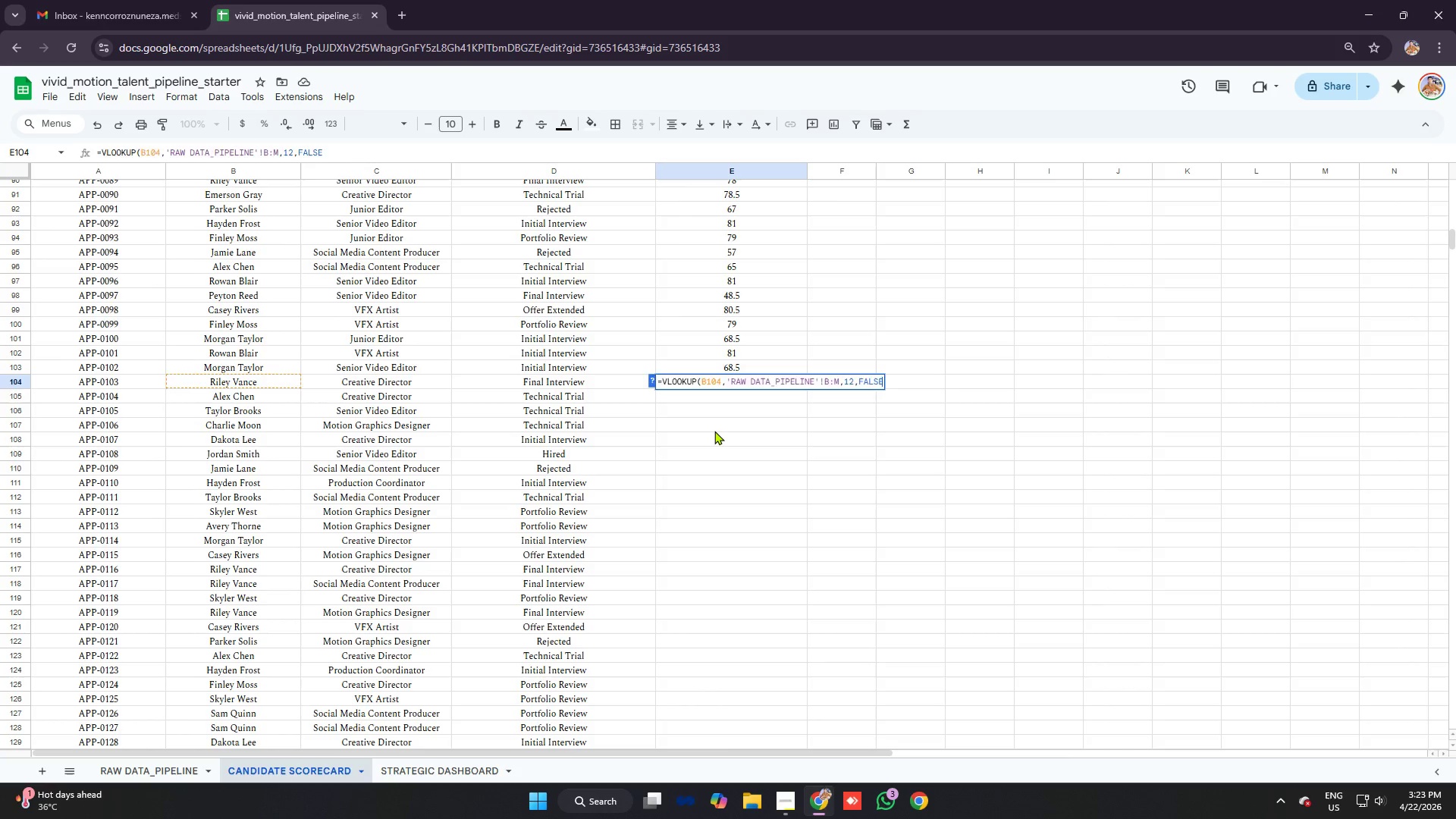 
key(Enter)
 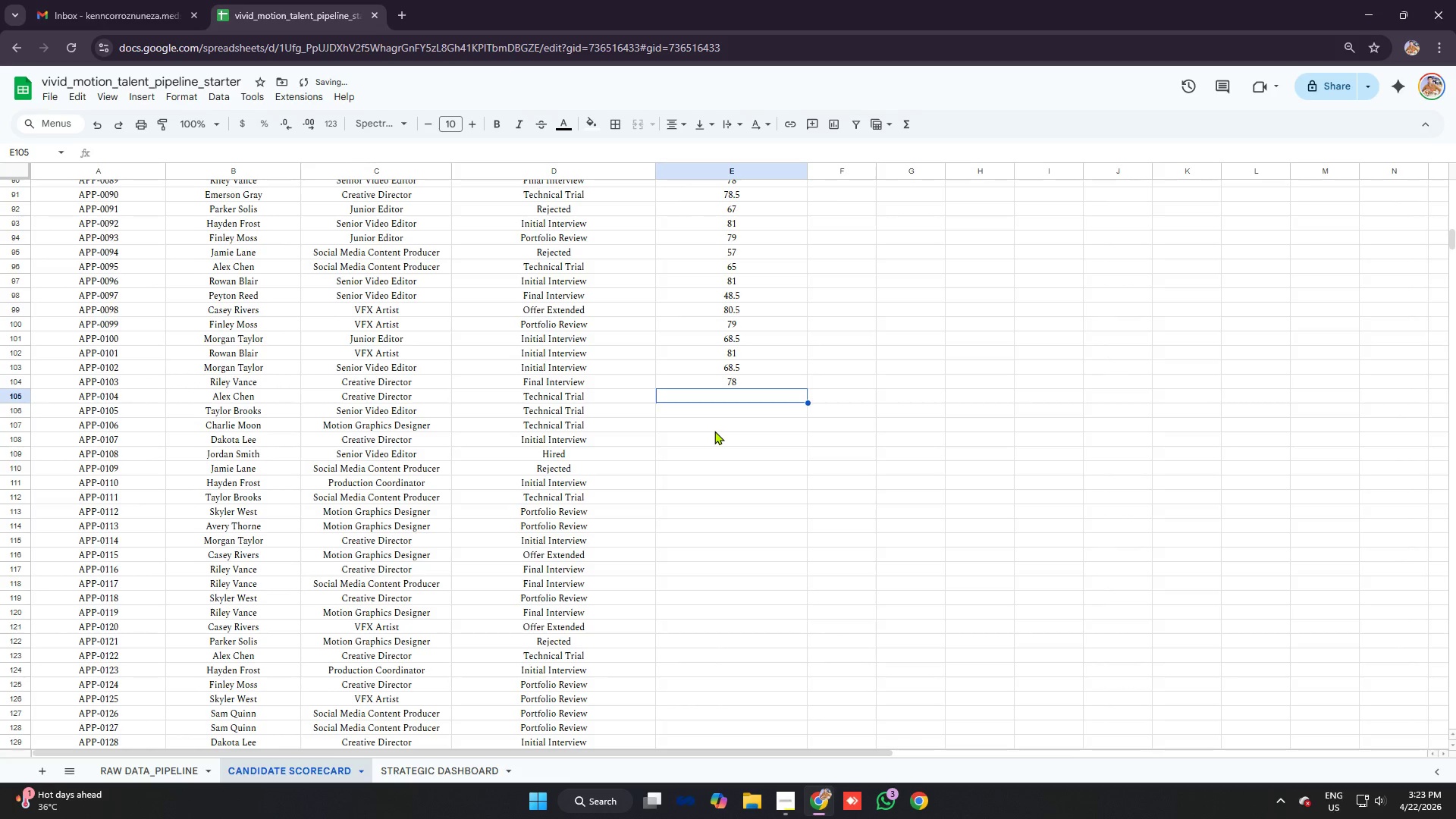 
type(=vlo1)
 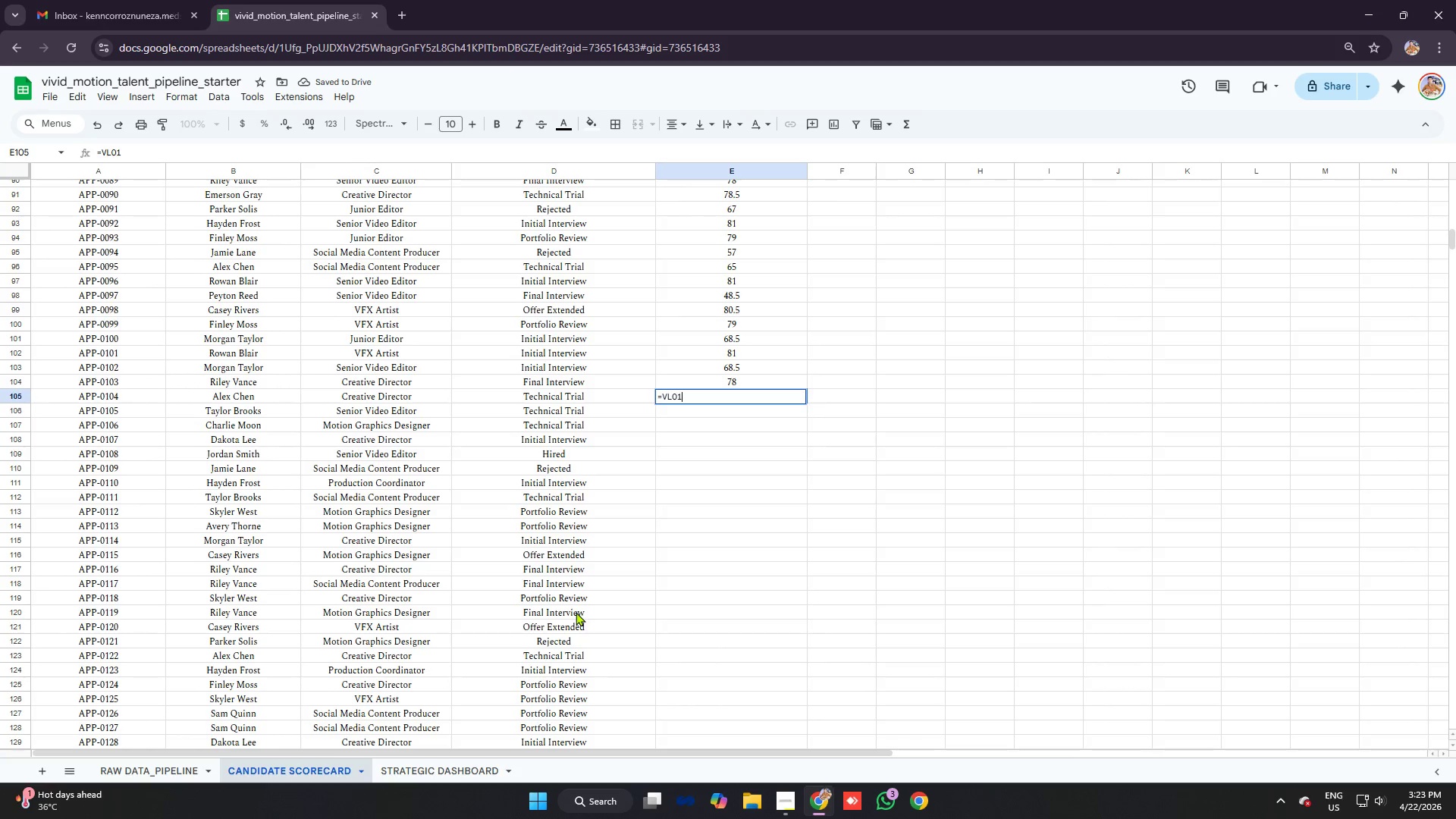 
key(Backspace)
 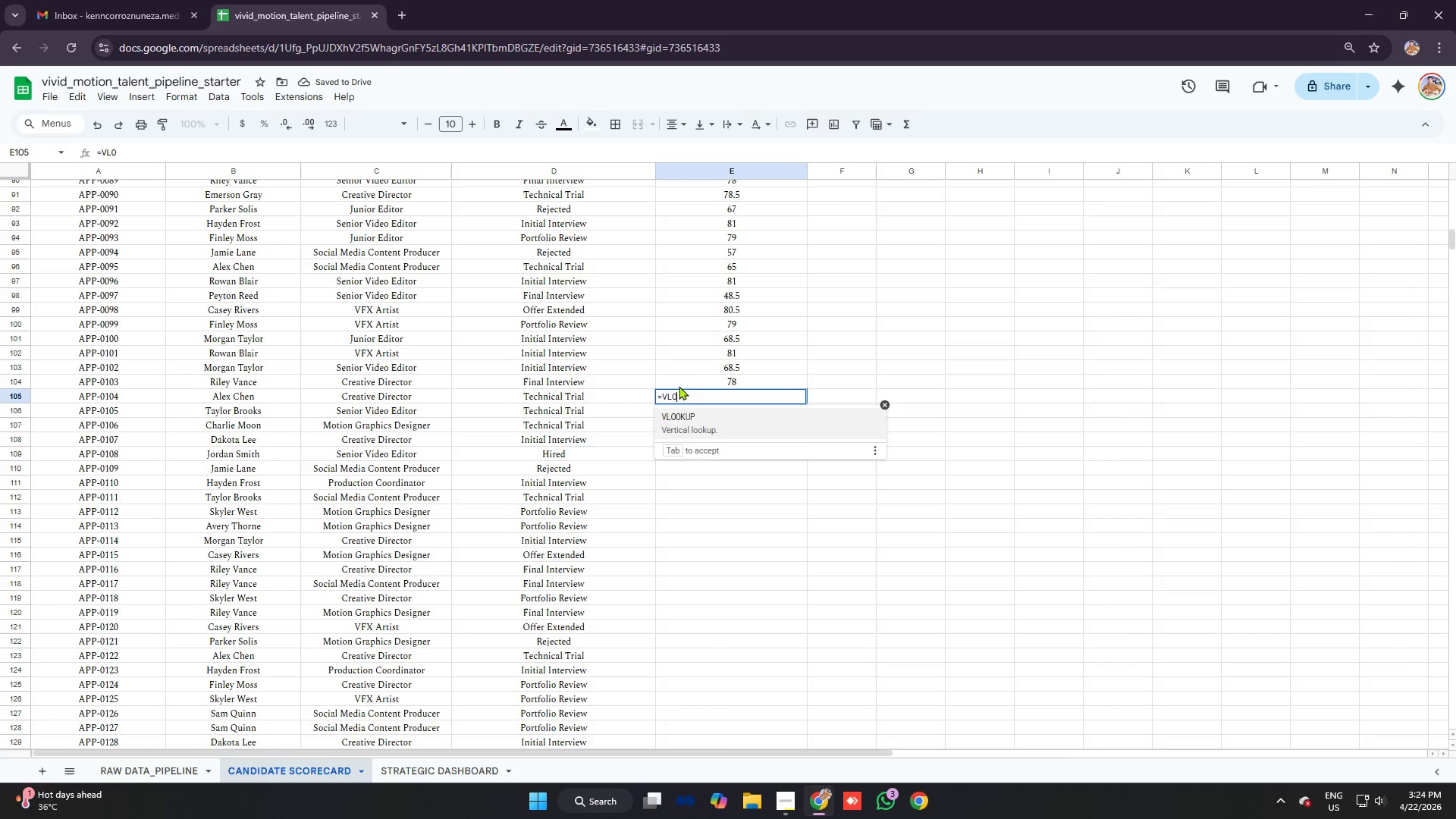 
key(Alt+AltLeft)
 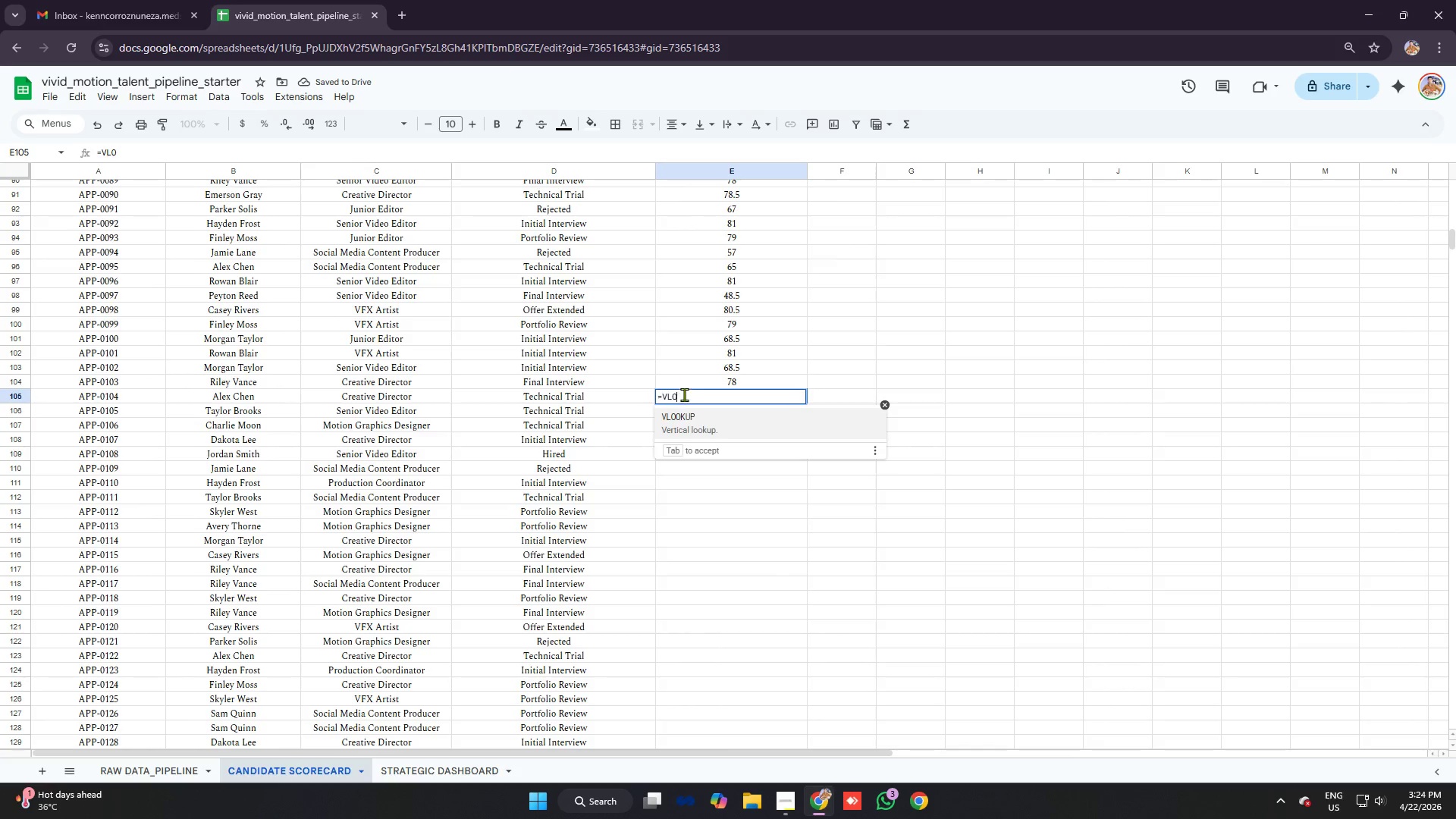 
key(Alt+Tab)